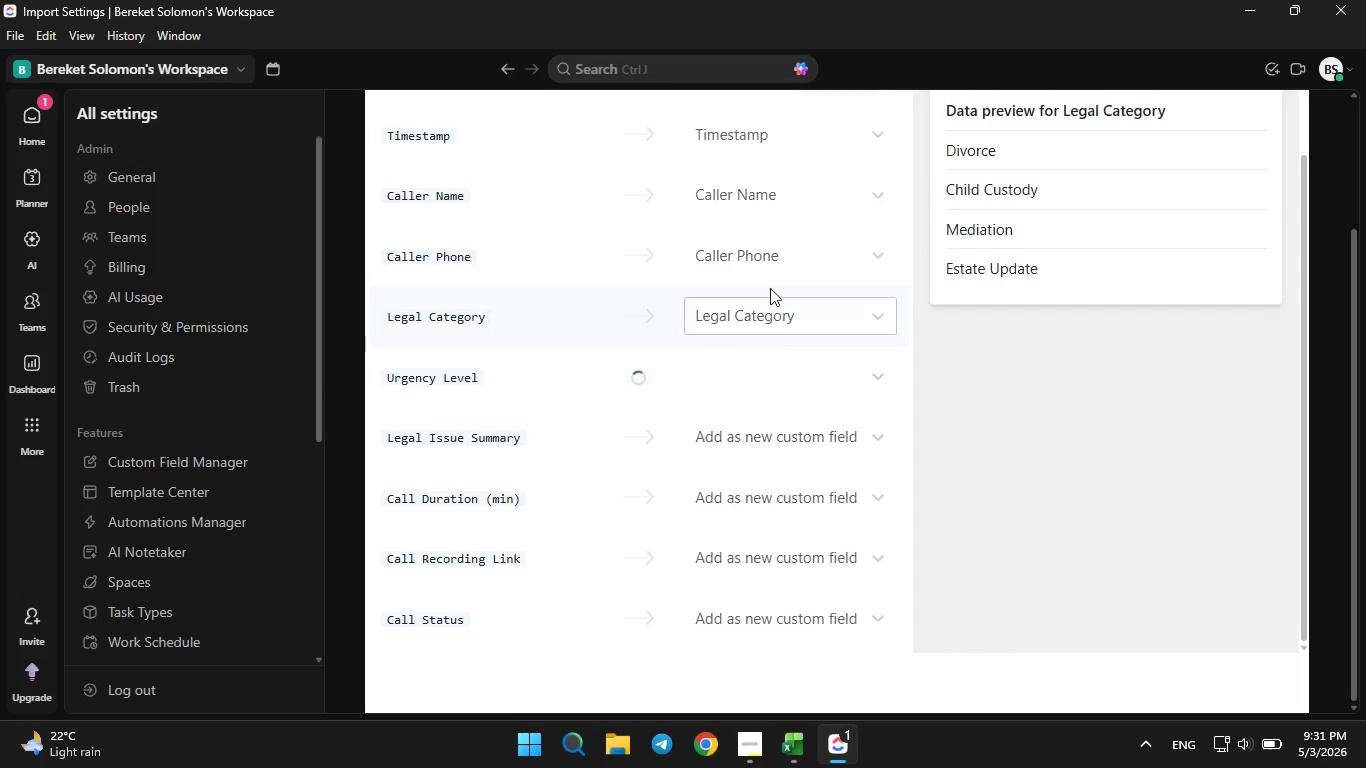 
scroll: coordinate [770, 287], scroll_direction: down, amount: 6.0
 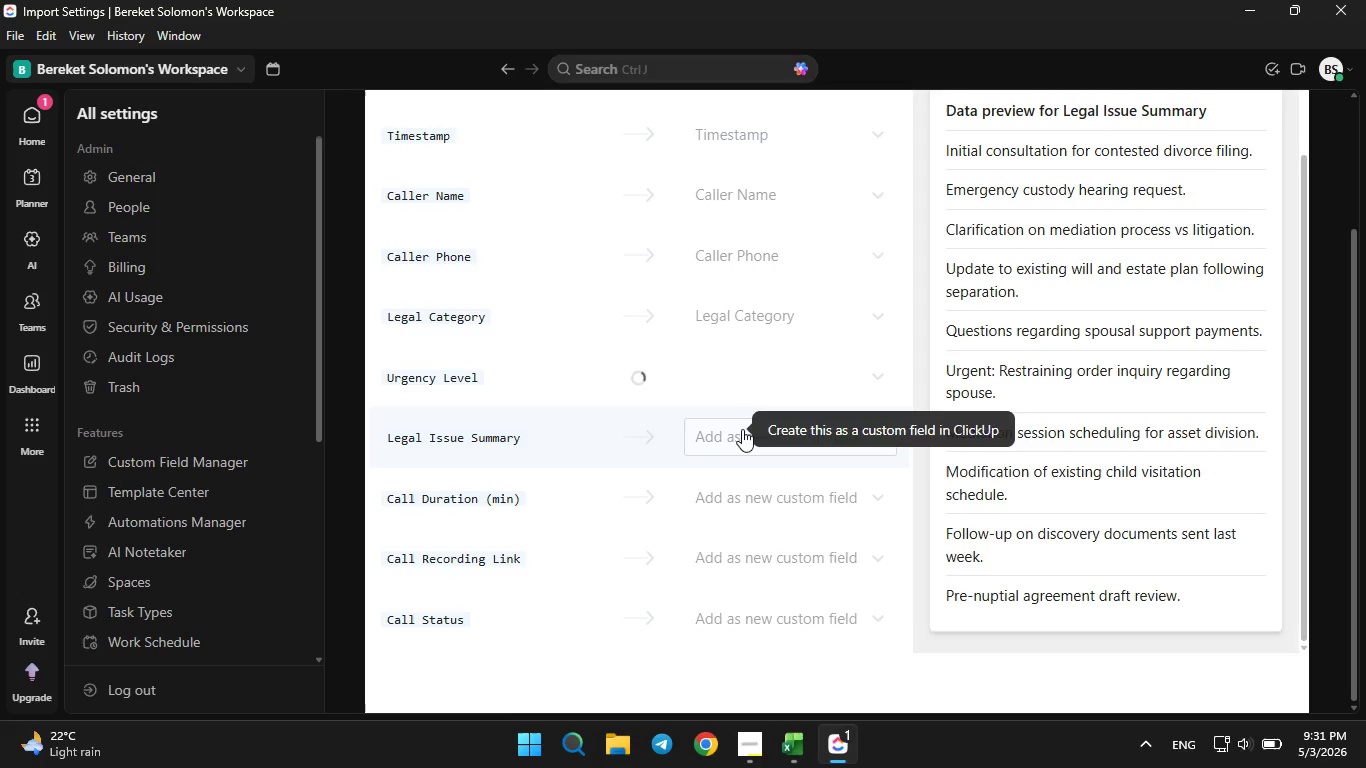 
left_click([740, 431])
 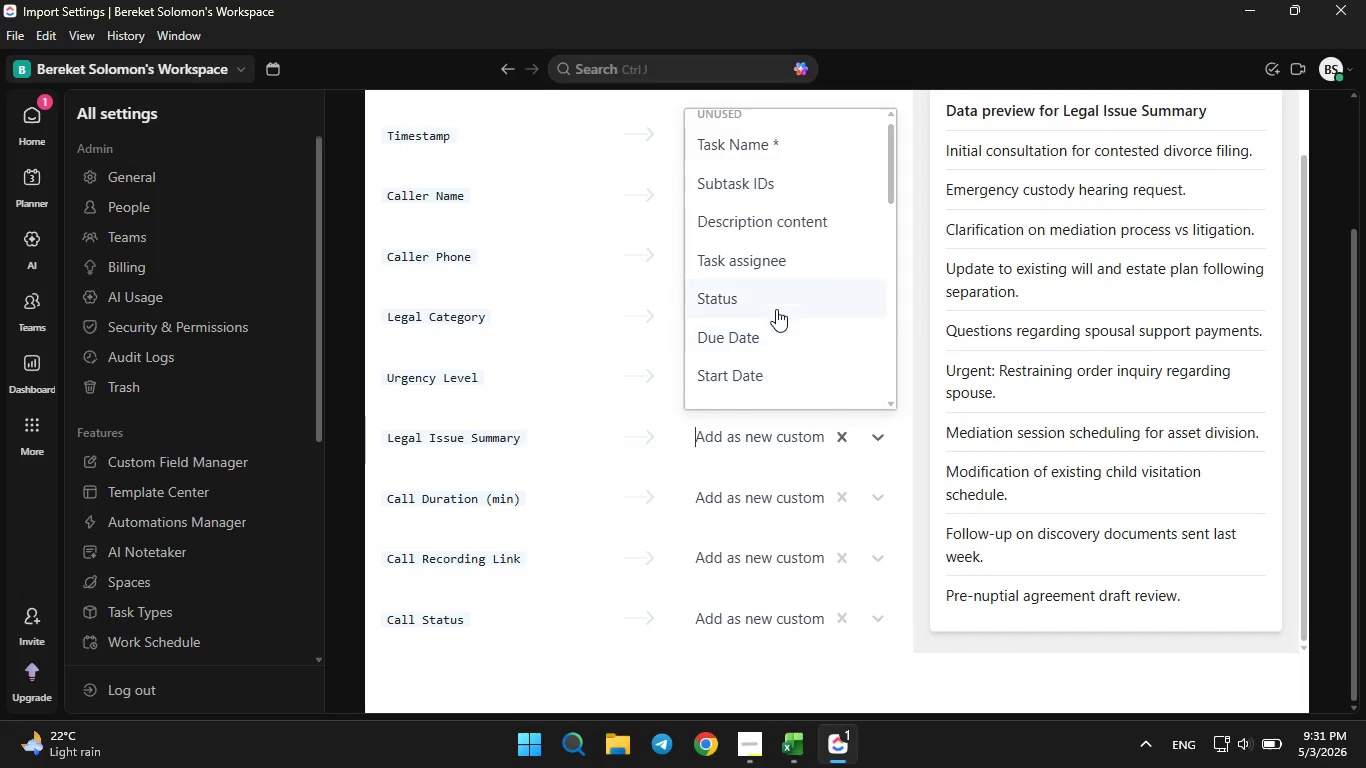 
scroll: coordinate [774, 315], scroll_direction: down, amount: 12.0
 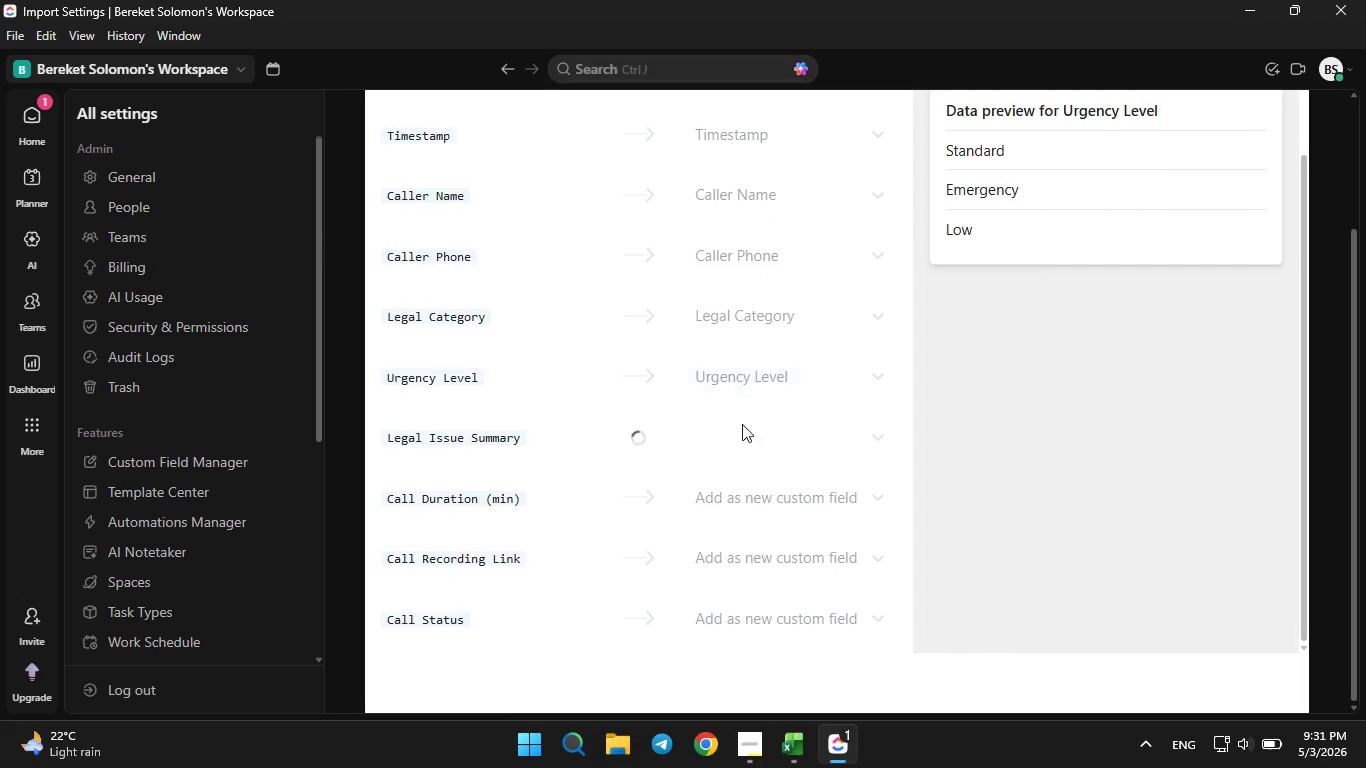 
left_click([723, 496])
 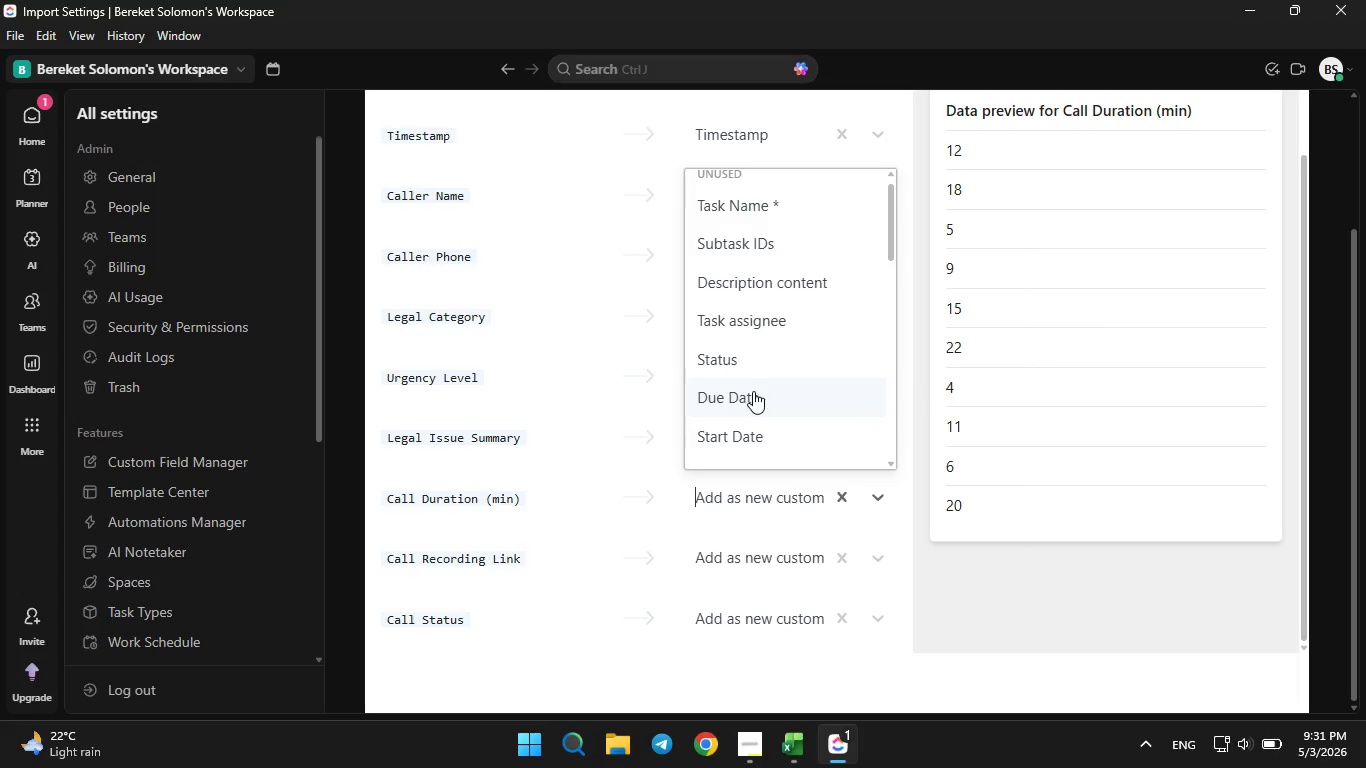 
scroll: coordinate [752, 397], scroll_direction: down, amount: 11.0
 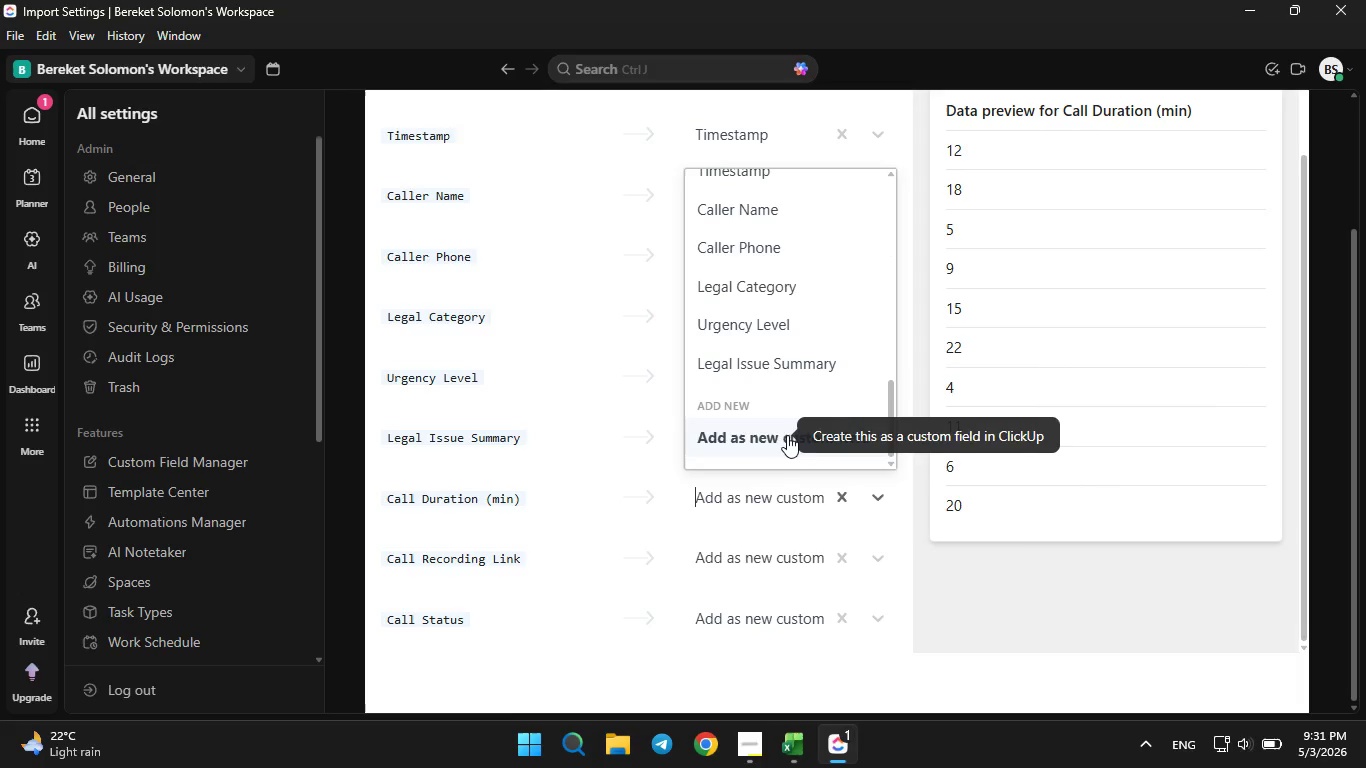 
left_click([787, 434])
 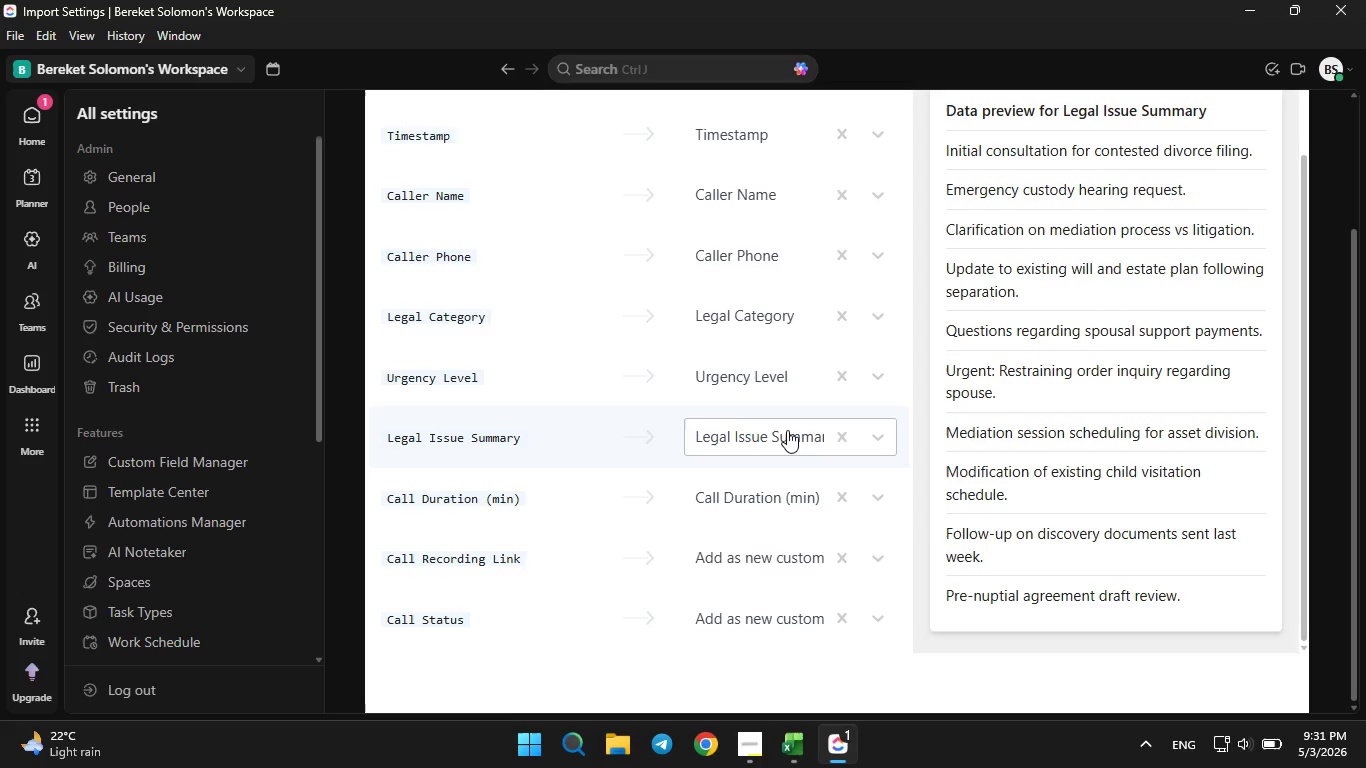 
left_click([773, 486])
 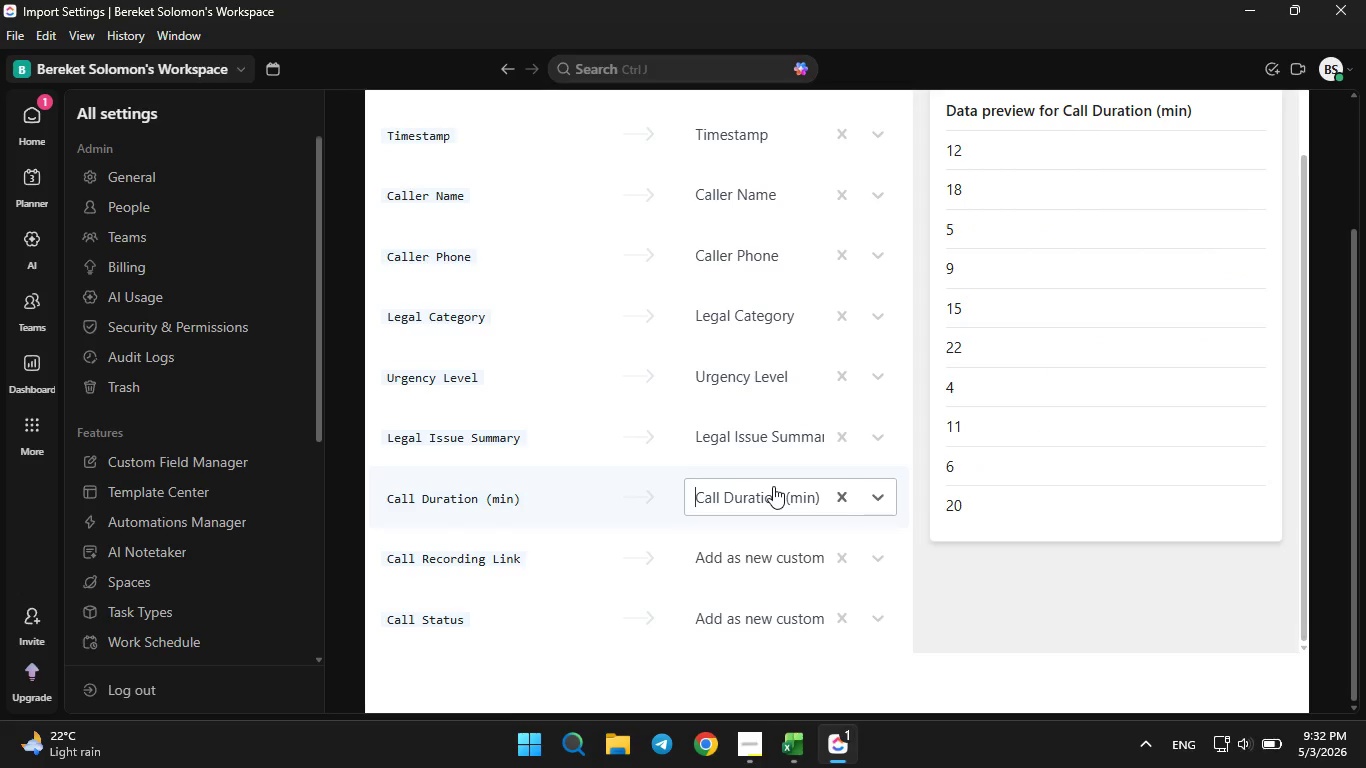 
double_click([773, 486])
 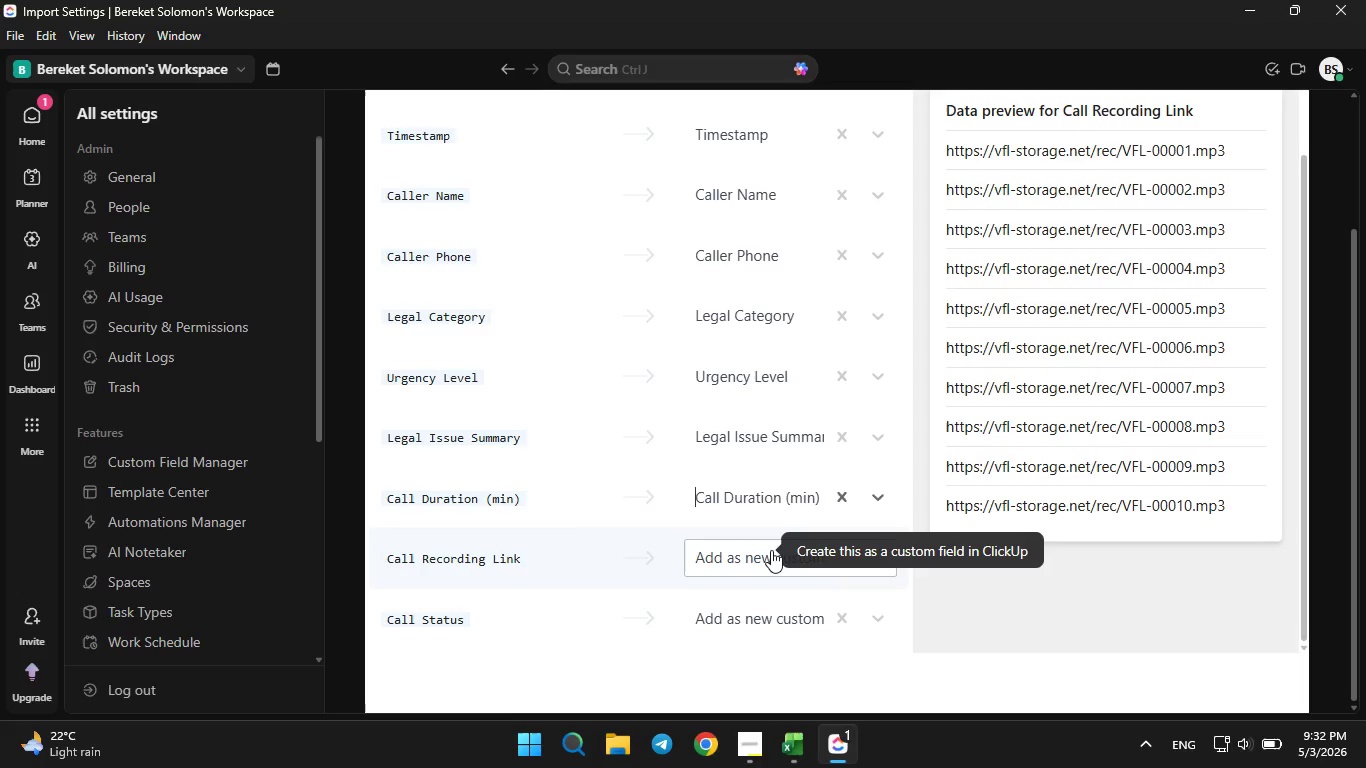 
left_click([771, 550])
 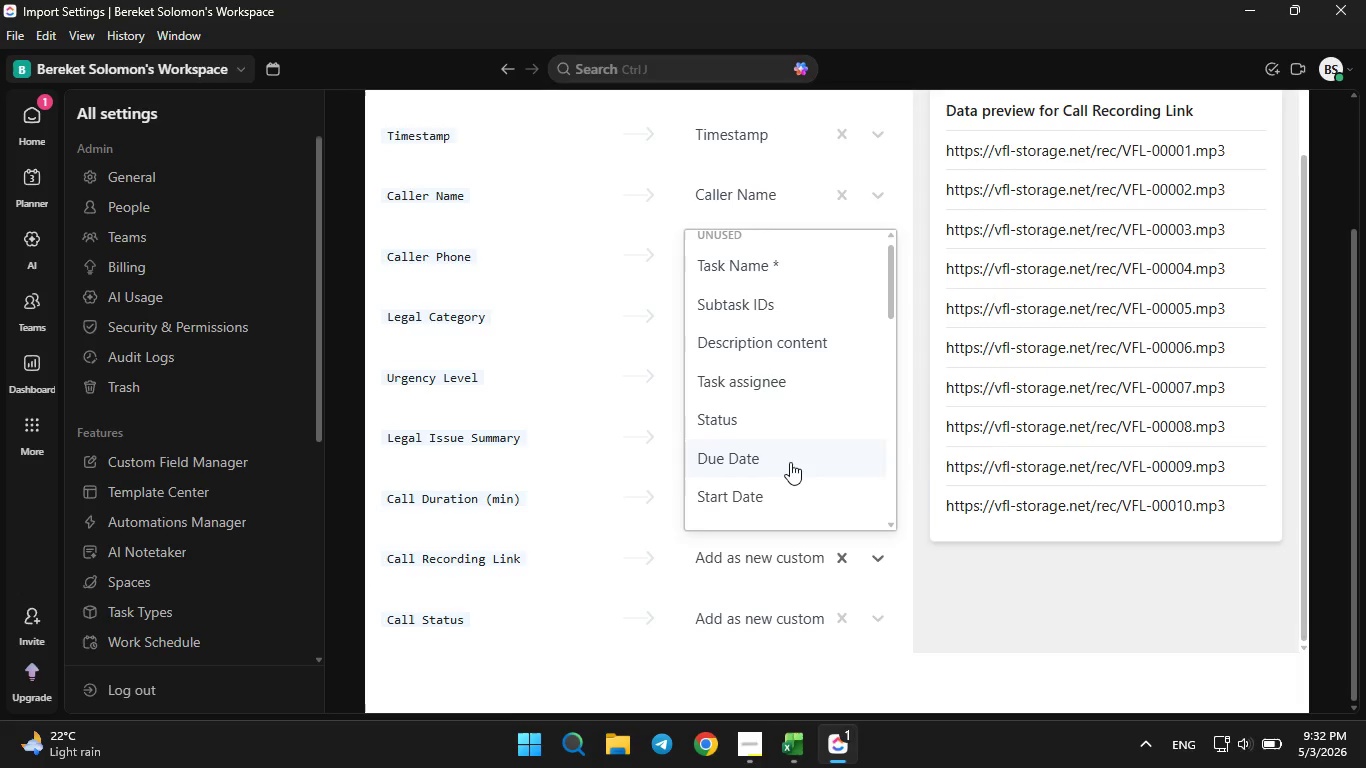 
scroll: coordinate [790, 461], scroll_direction: down, amount: 6.0
 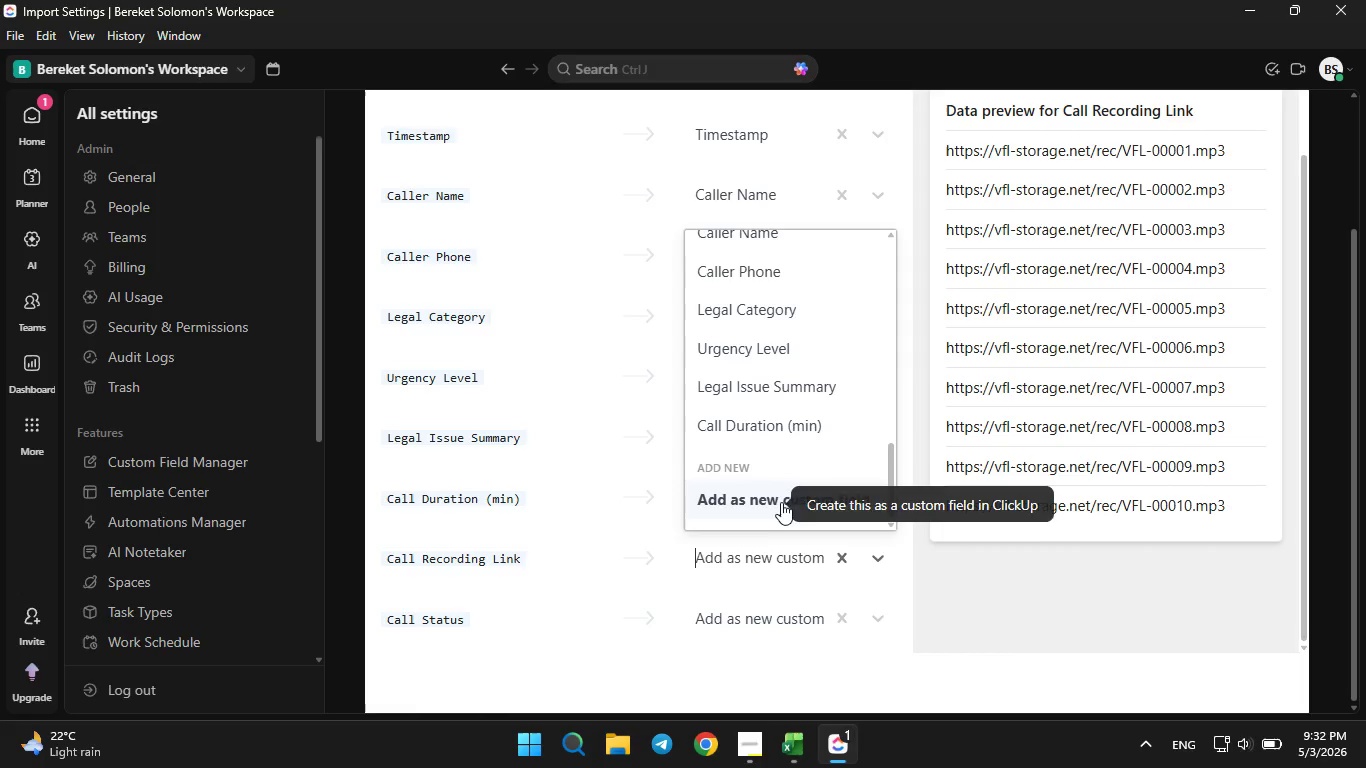 
left_click([781, 500])
 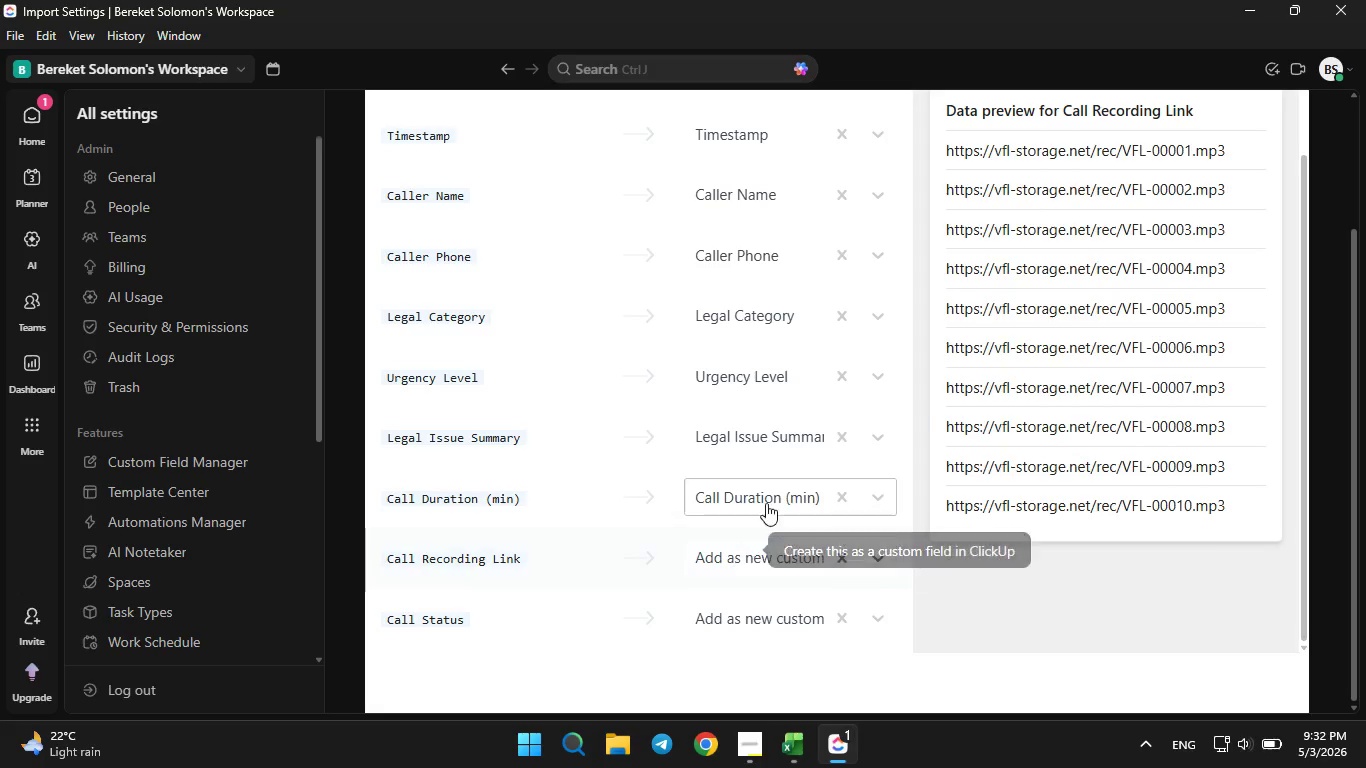 
scroll: coordinate [754, 496], scroll_direction: down, amount: 2.0
 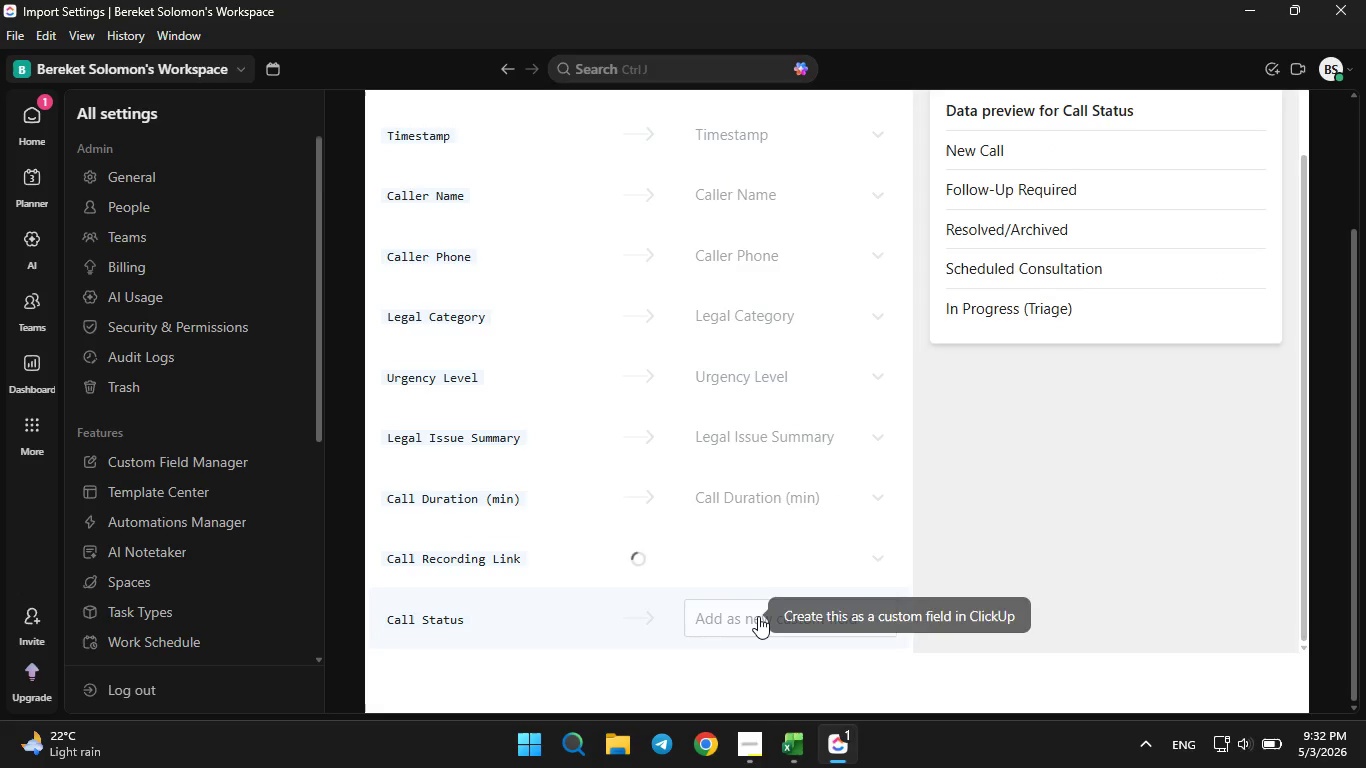 
left_click([758, 616])
 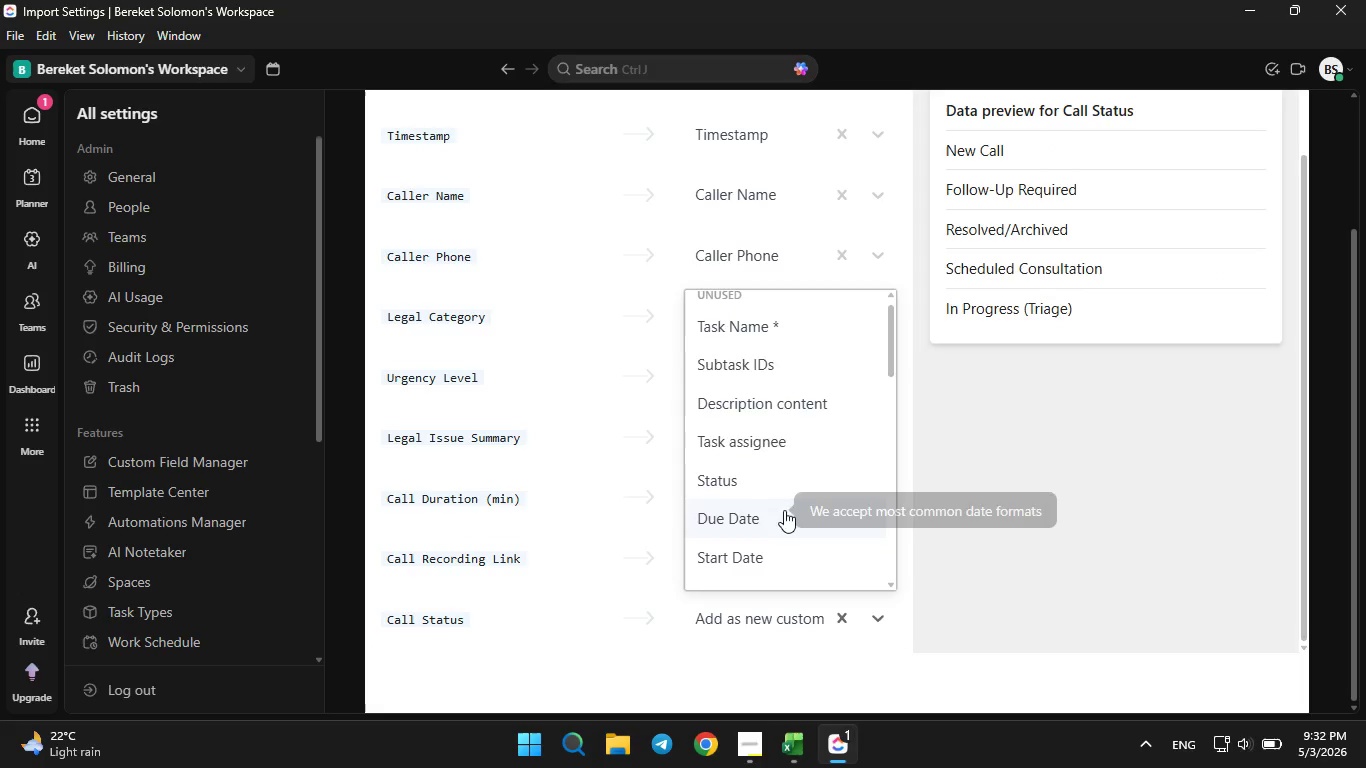 
scroll: coordinate [785, 521], scroll_direction: down, amount: 12.0
 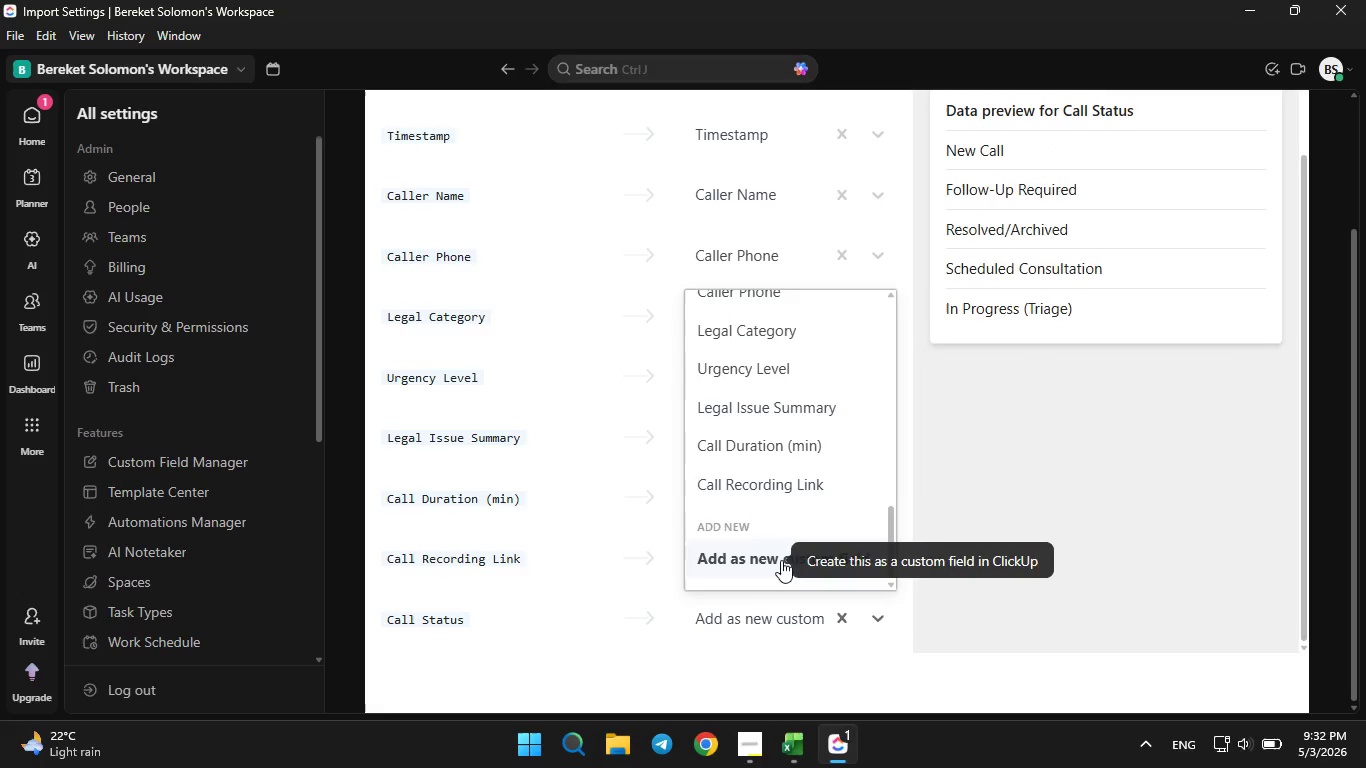 
double_click([781, 560])
 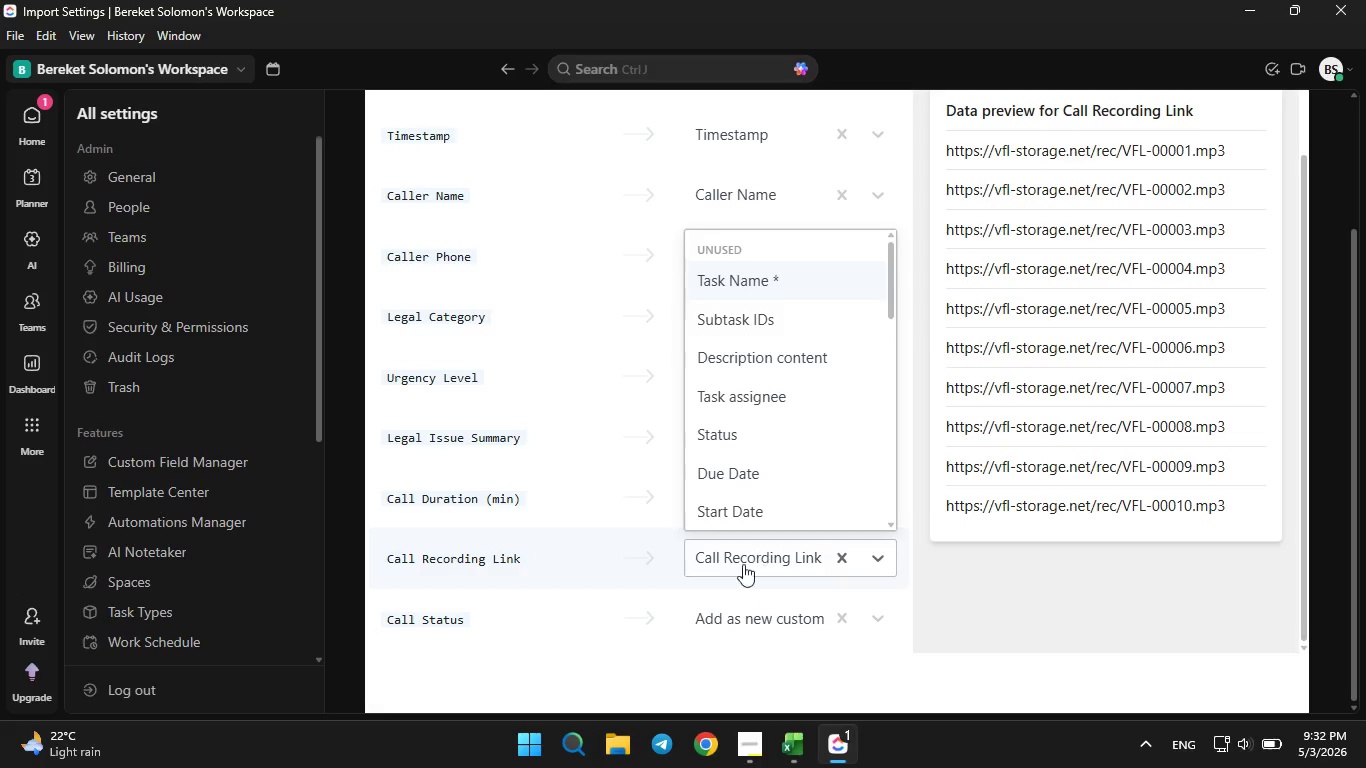 
mouse_move([748, 589])
 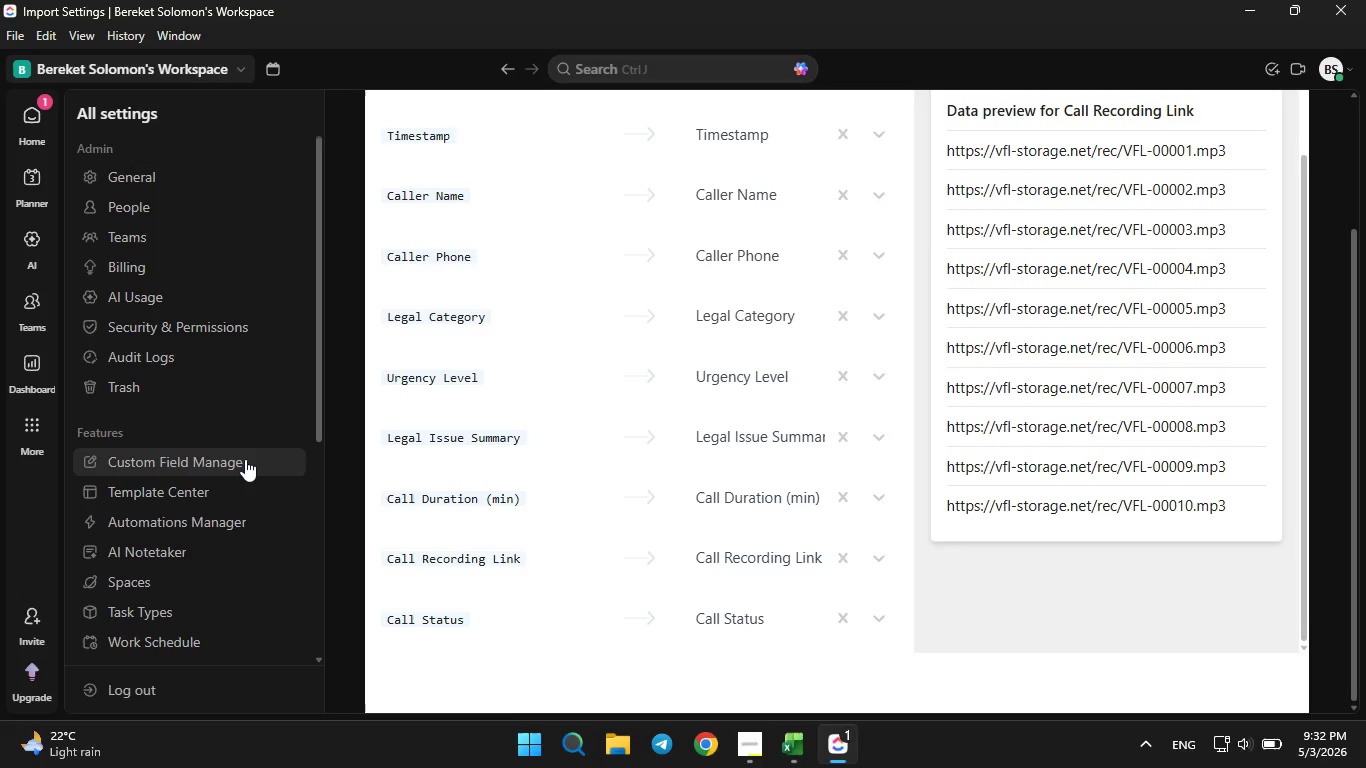 
left_click([245, 459])
 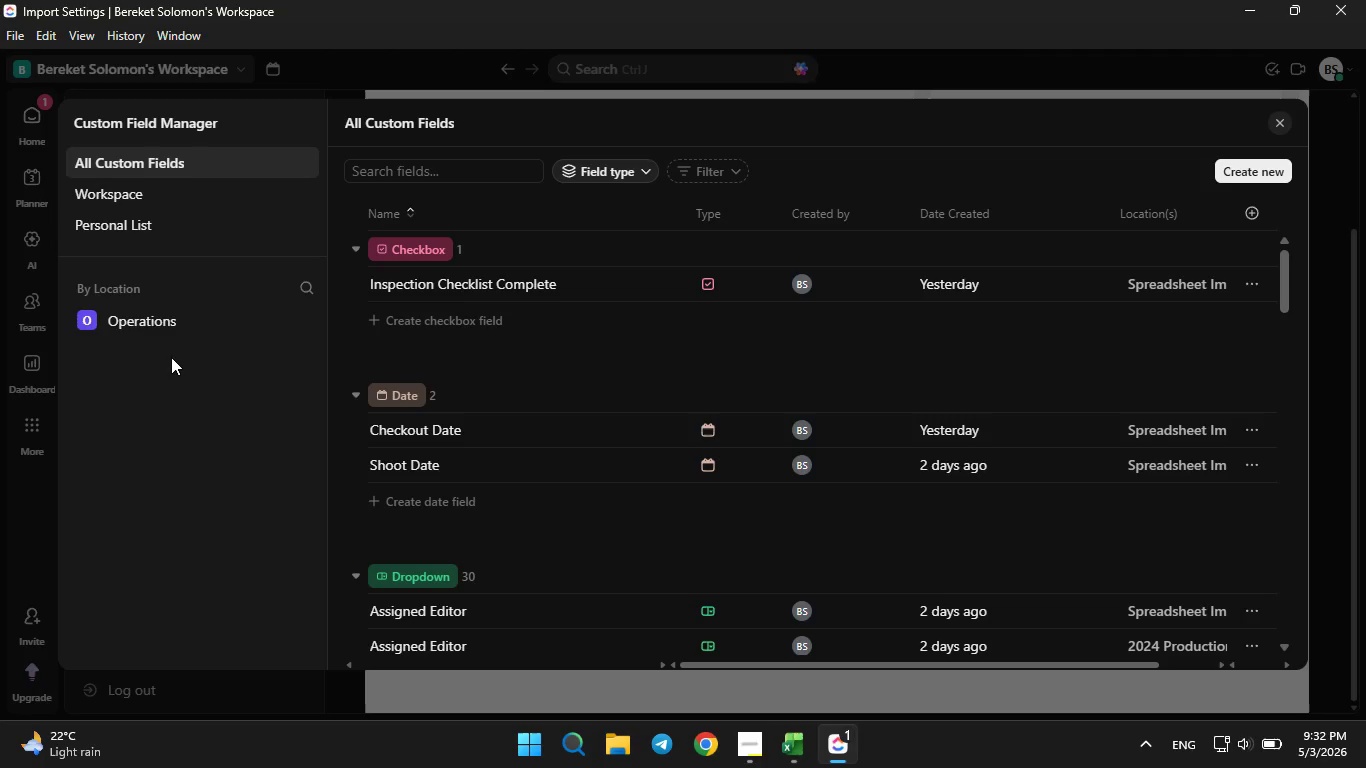 
left_click([151, 327])
 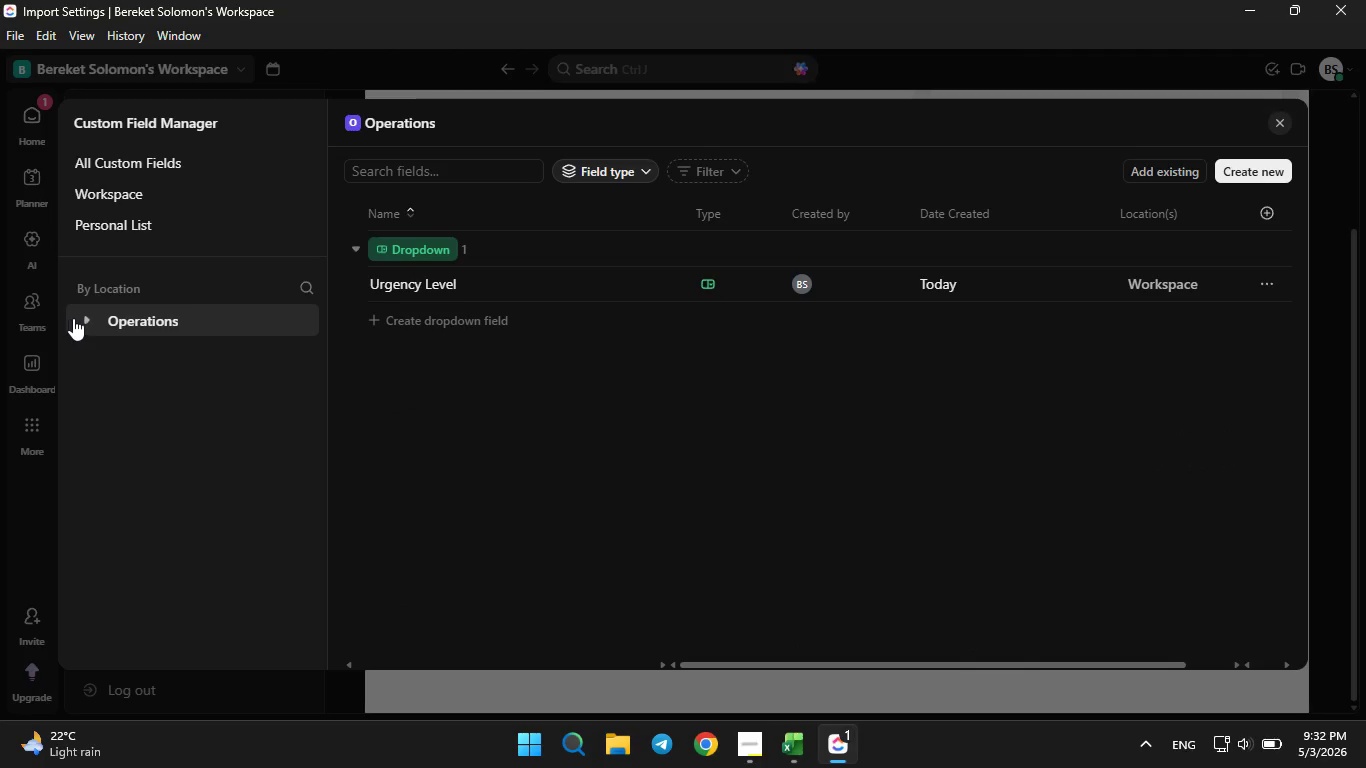 
left_click([83, 317])
 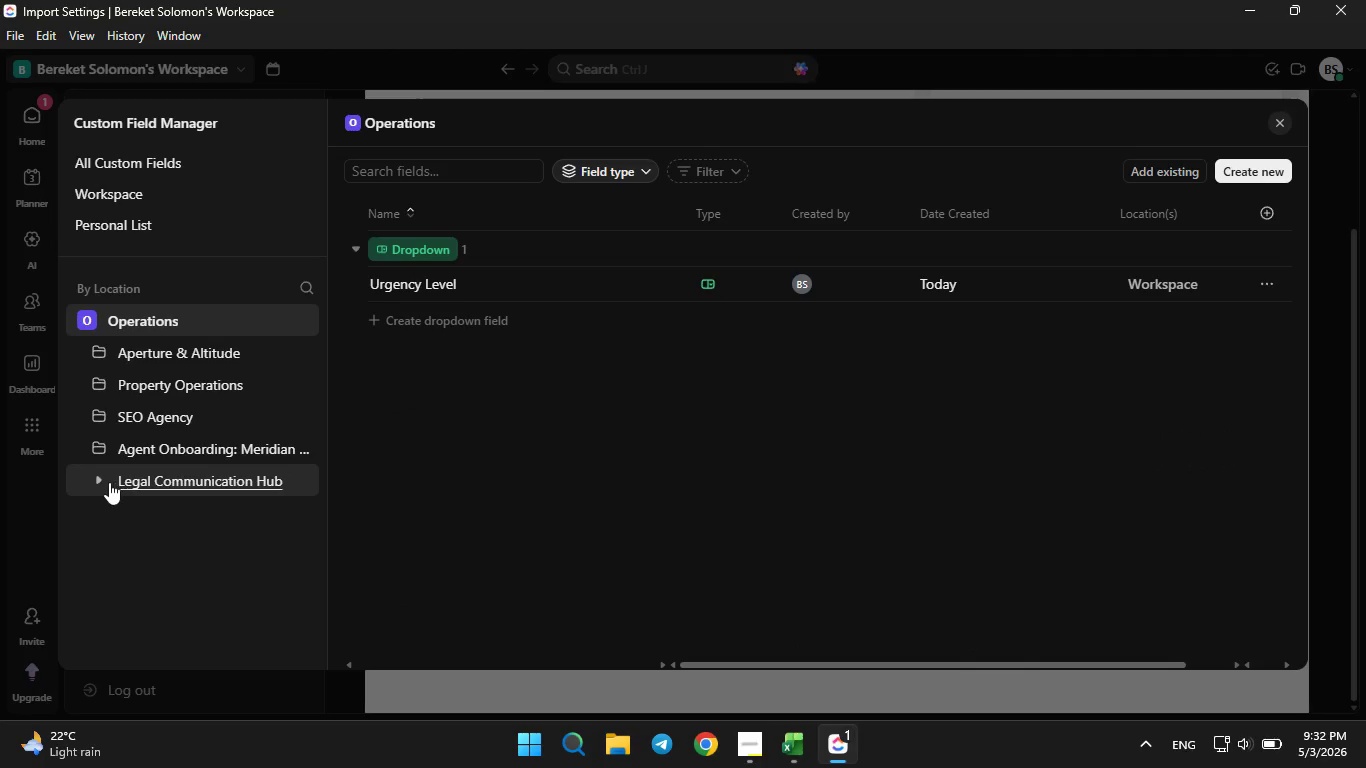 
left_click([100, 479])
 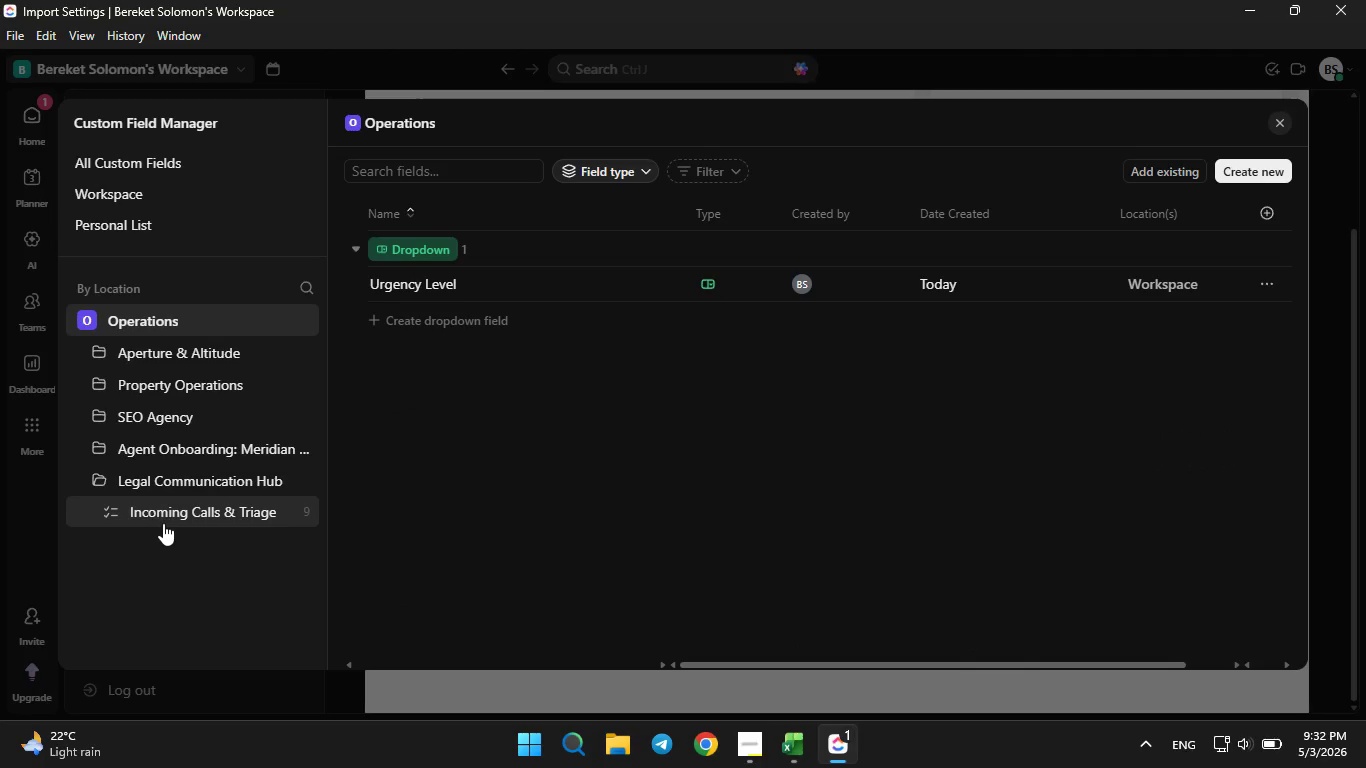 
left_click([164, 520])
 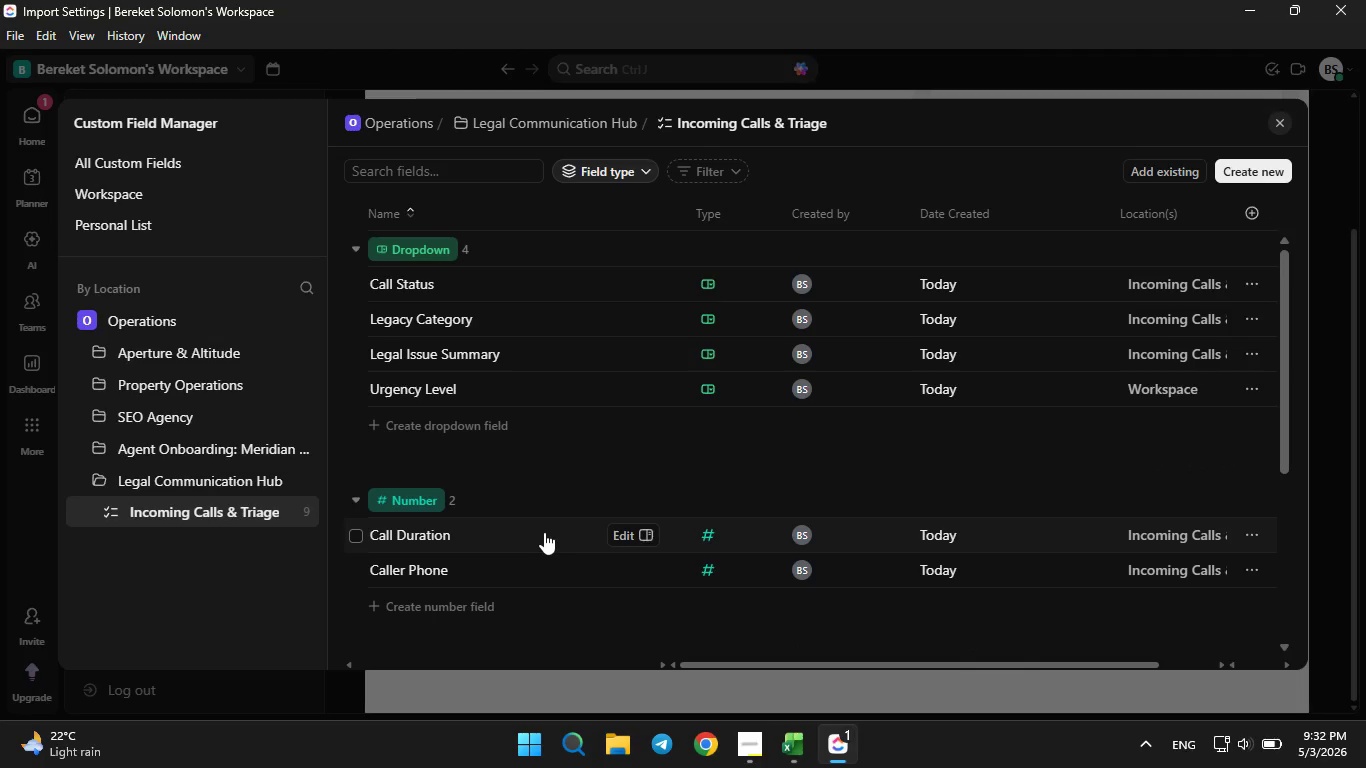 
left_click([608, 533])
 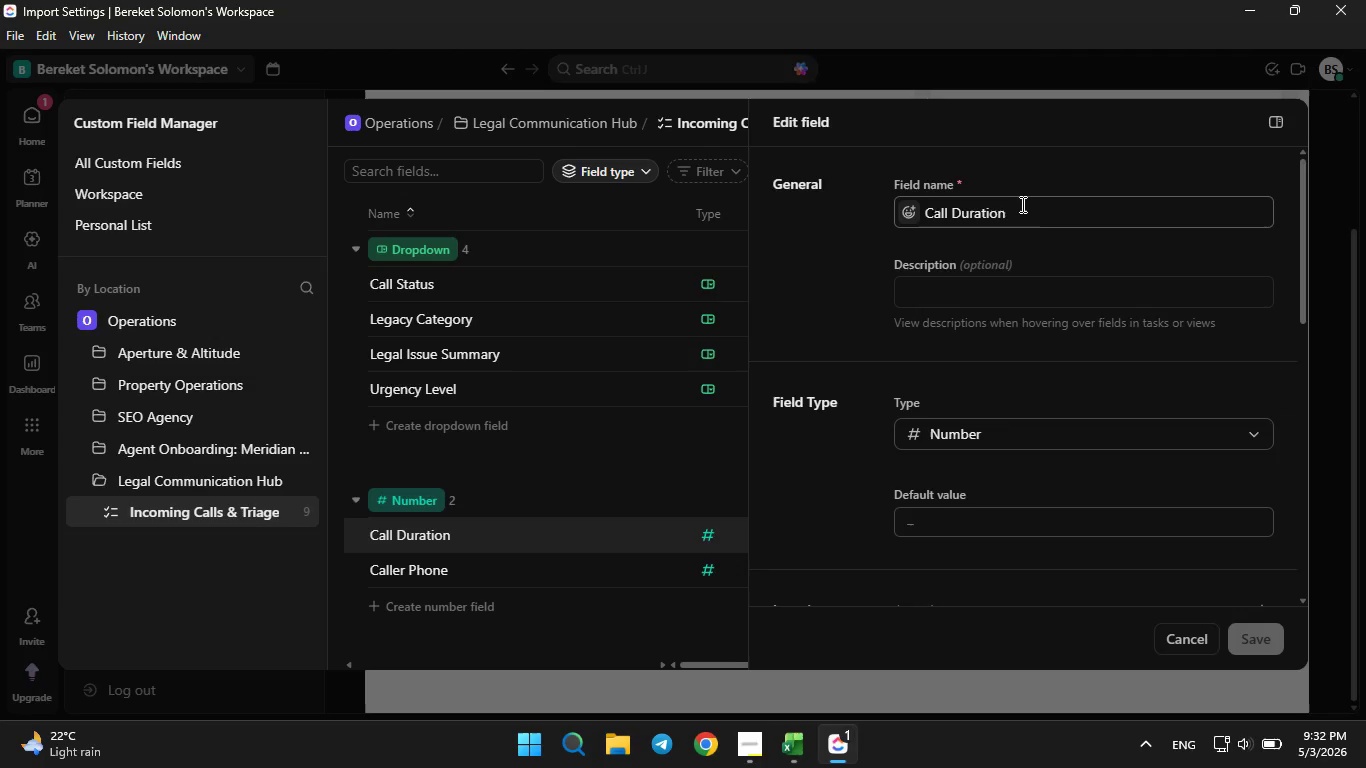 
left_click([1022, 211])
 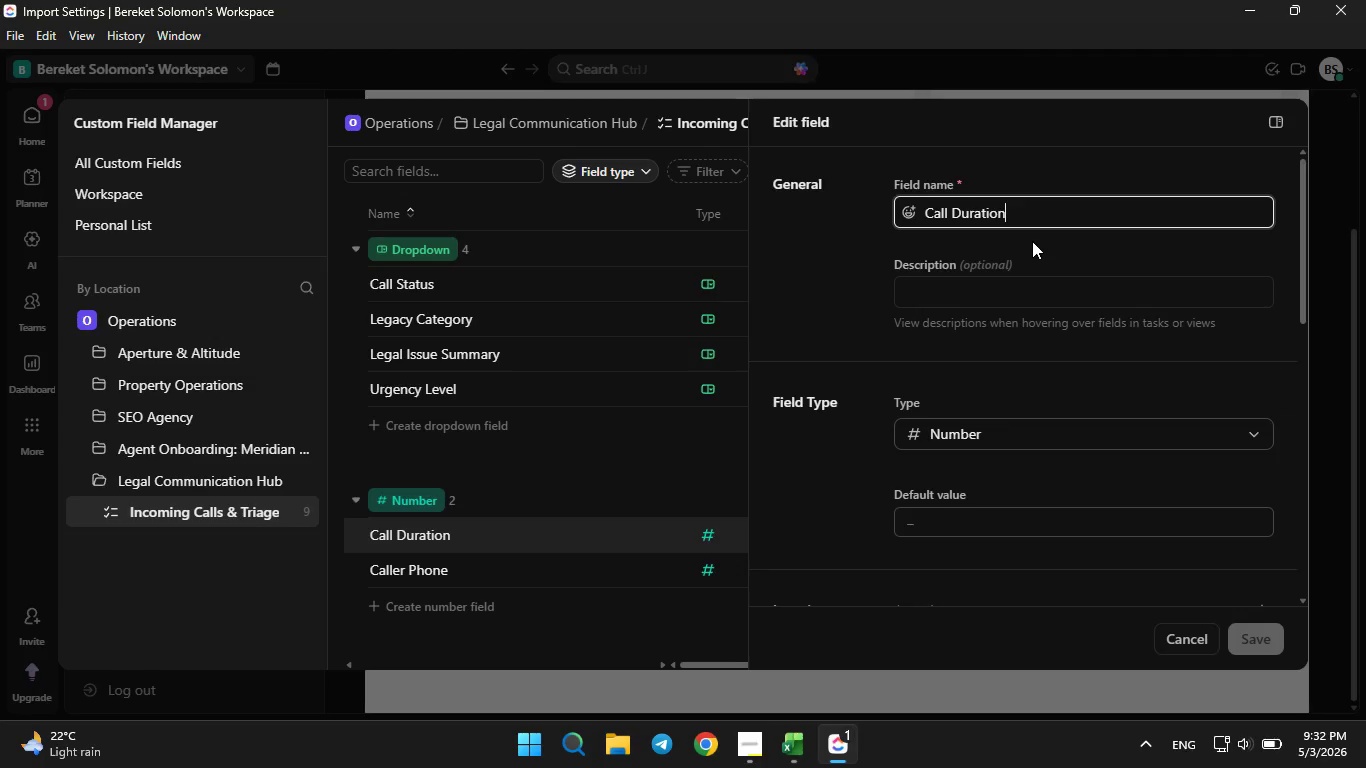 
type(())
 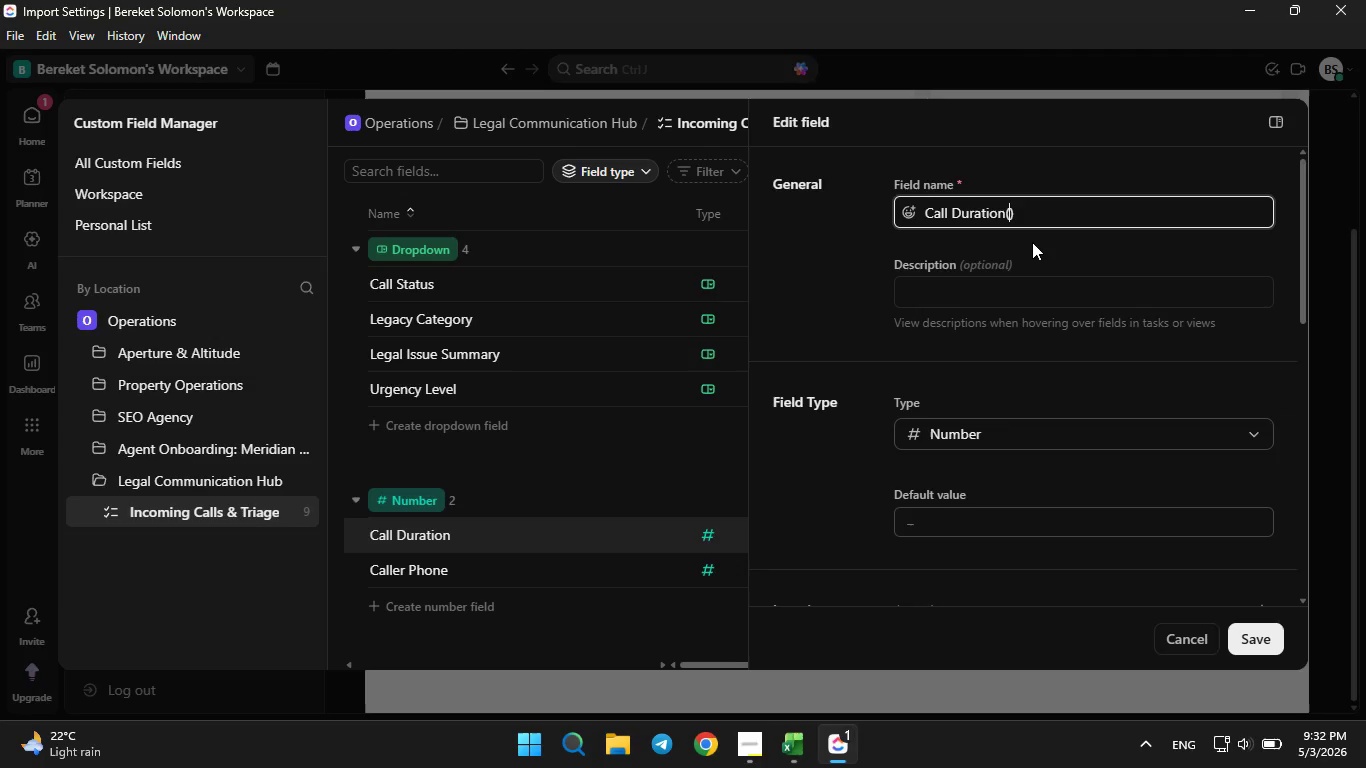 
key(ArrowLeft)
 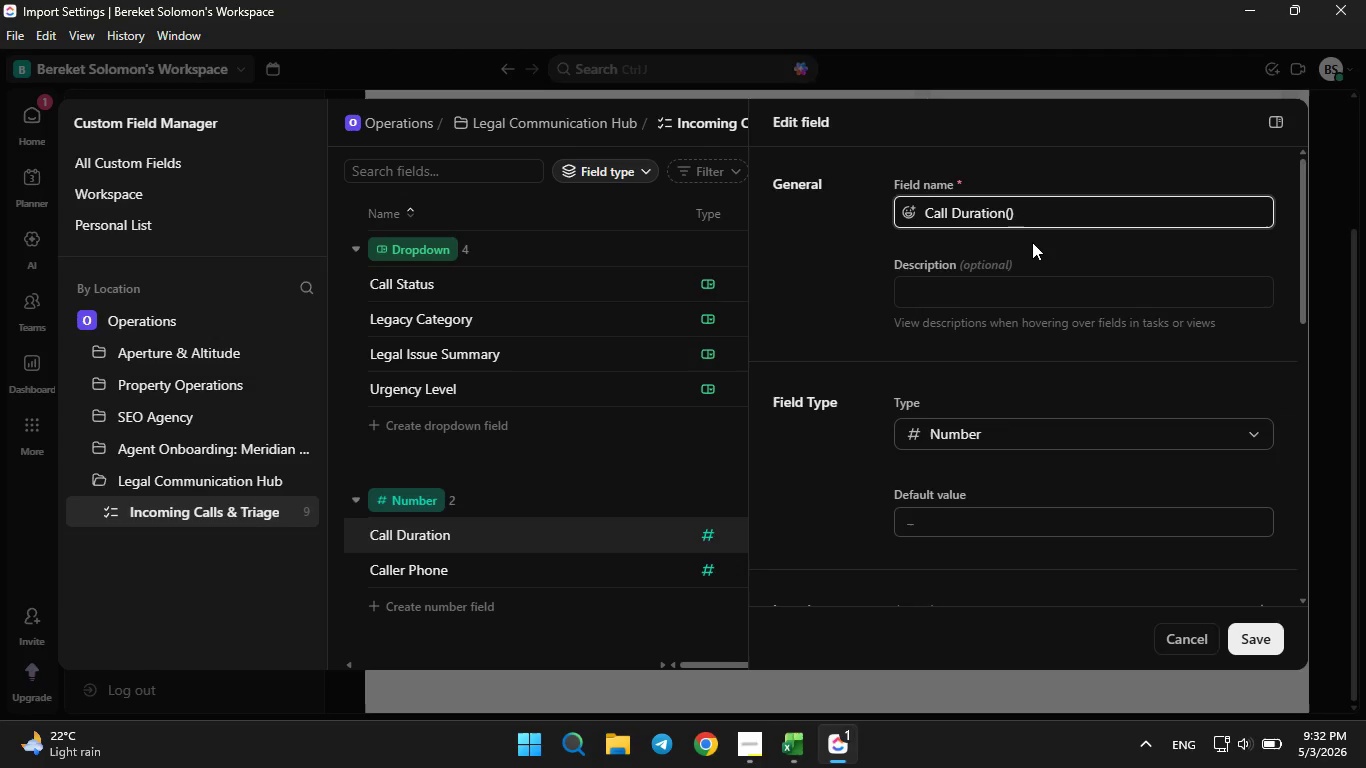 
type(mo)
key(Backspace)
type(in)
 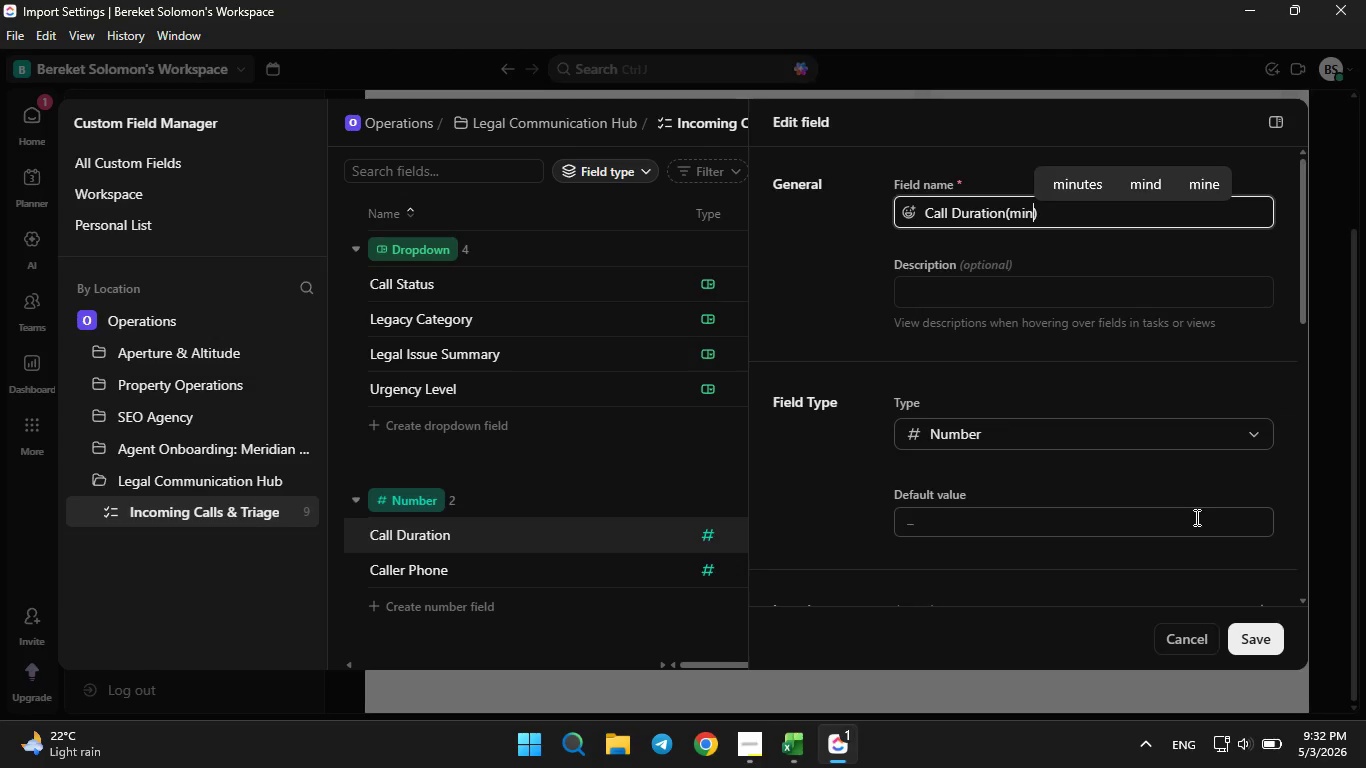 
left_click([1253, 631])
 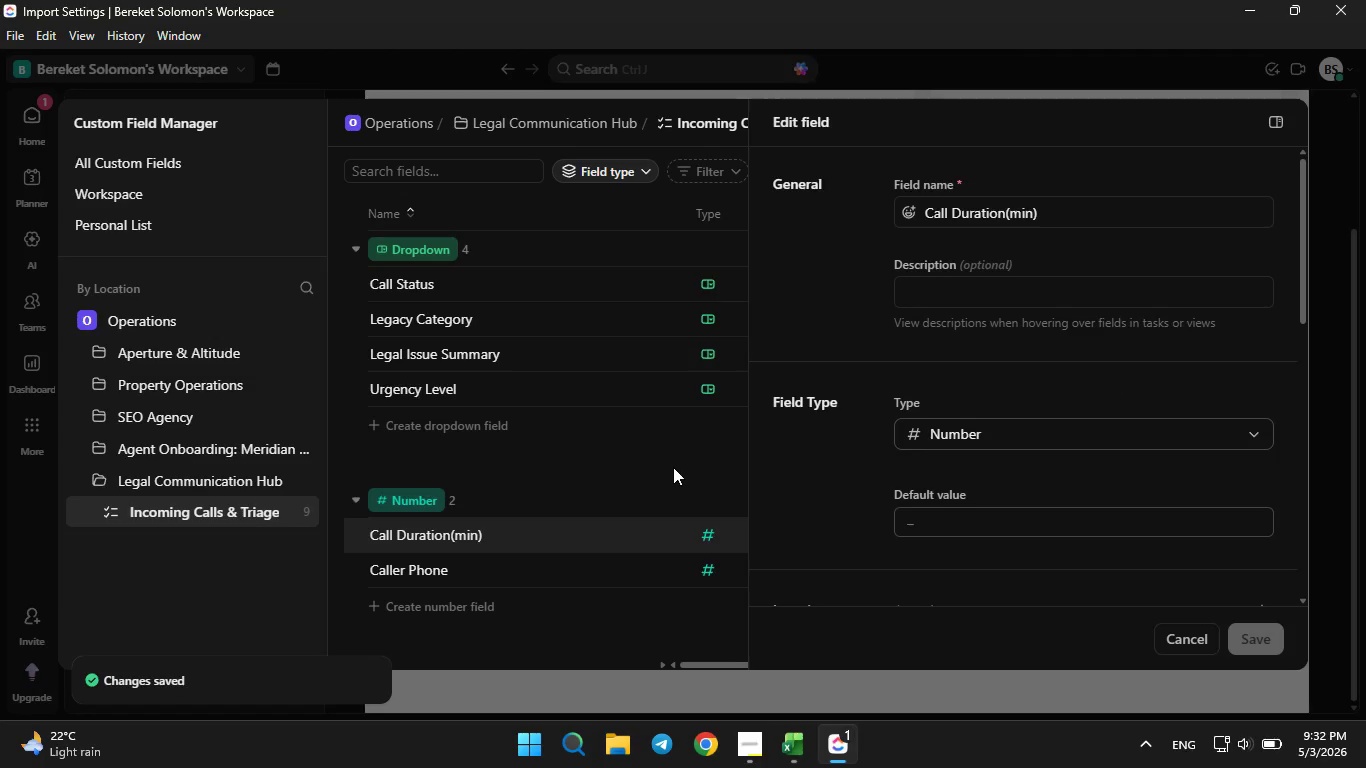 
left_click([673, 467])
 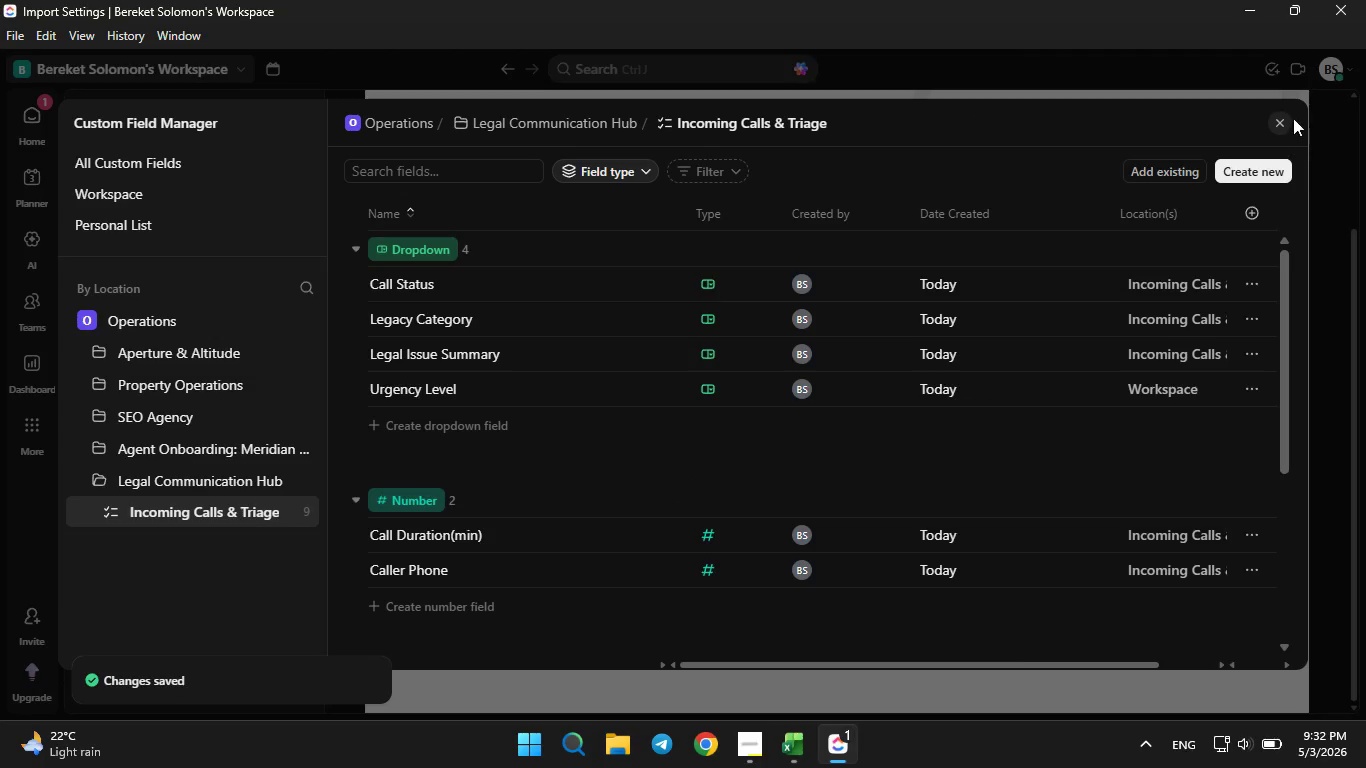 
double_click([1286, 122])
 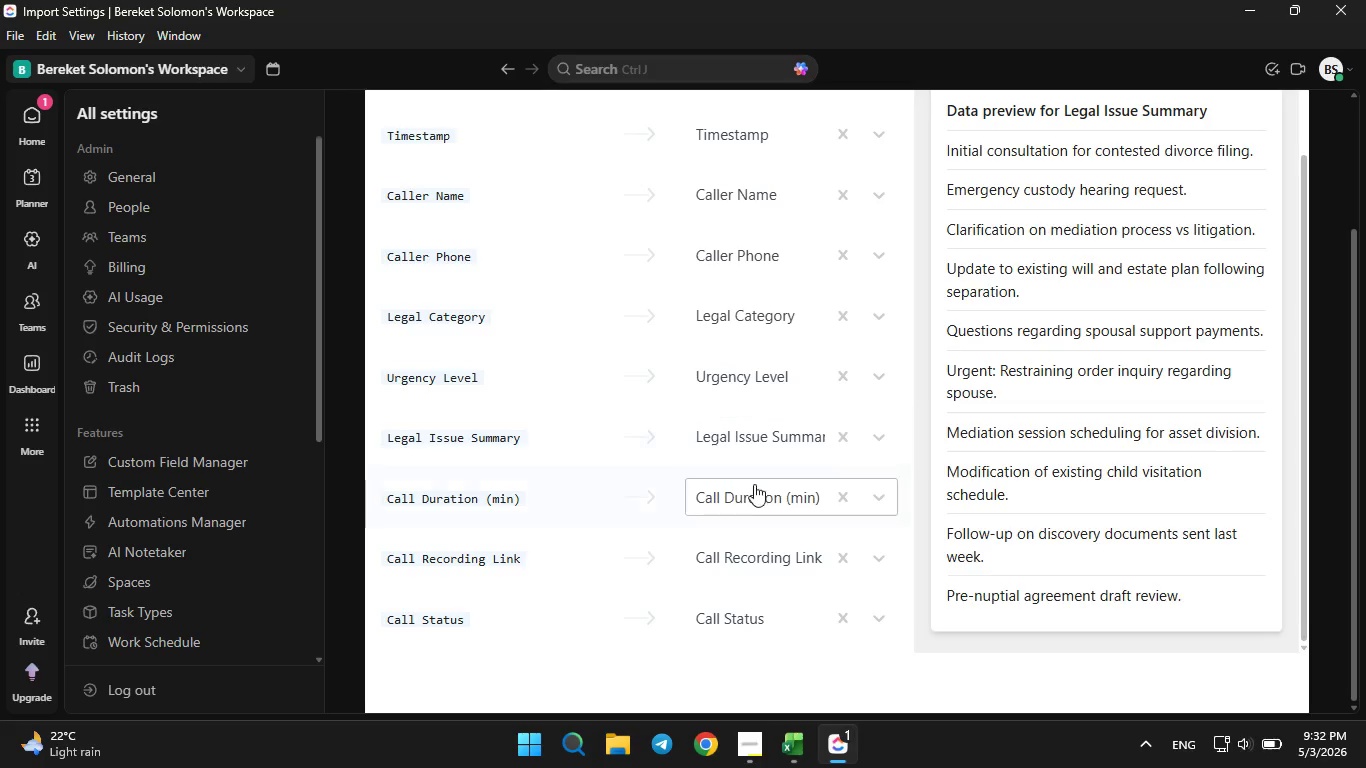 
scroll: coordinate [760, 442], scroll_direction: up, amount: 7.0
 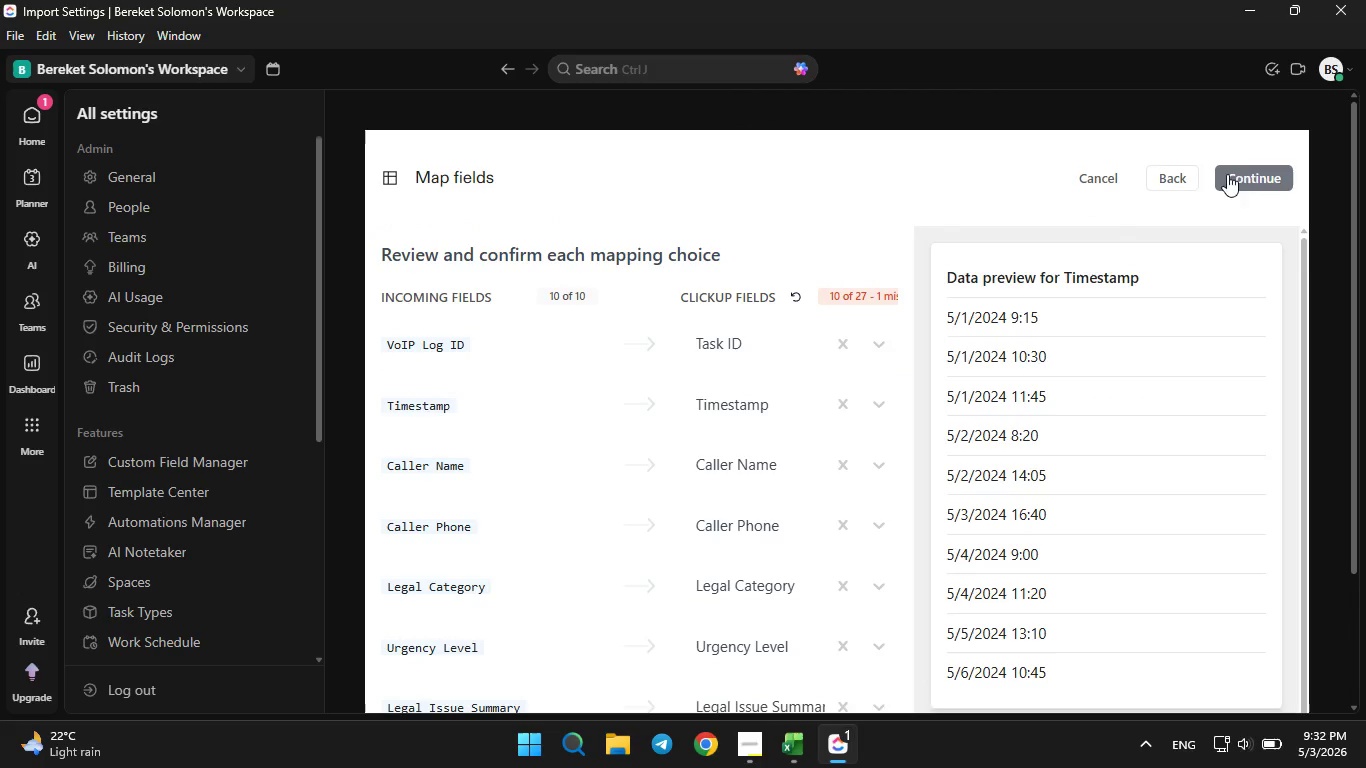 
left_click([1238, 174])
 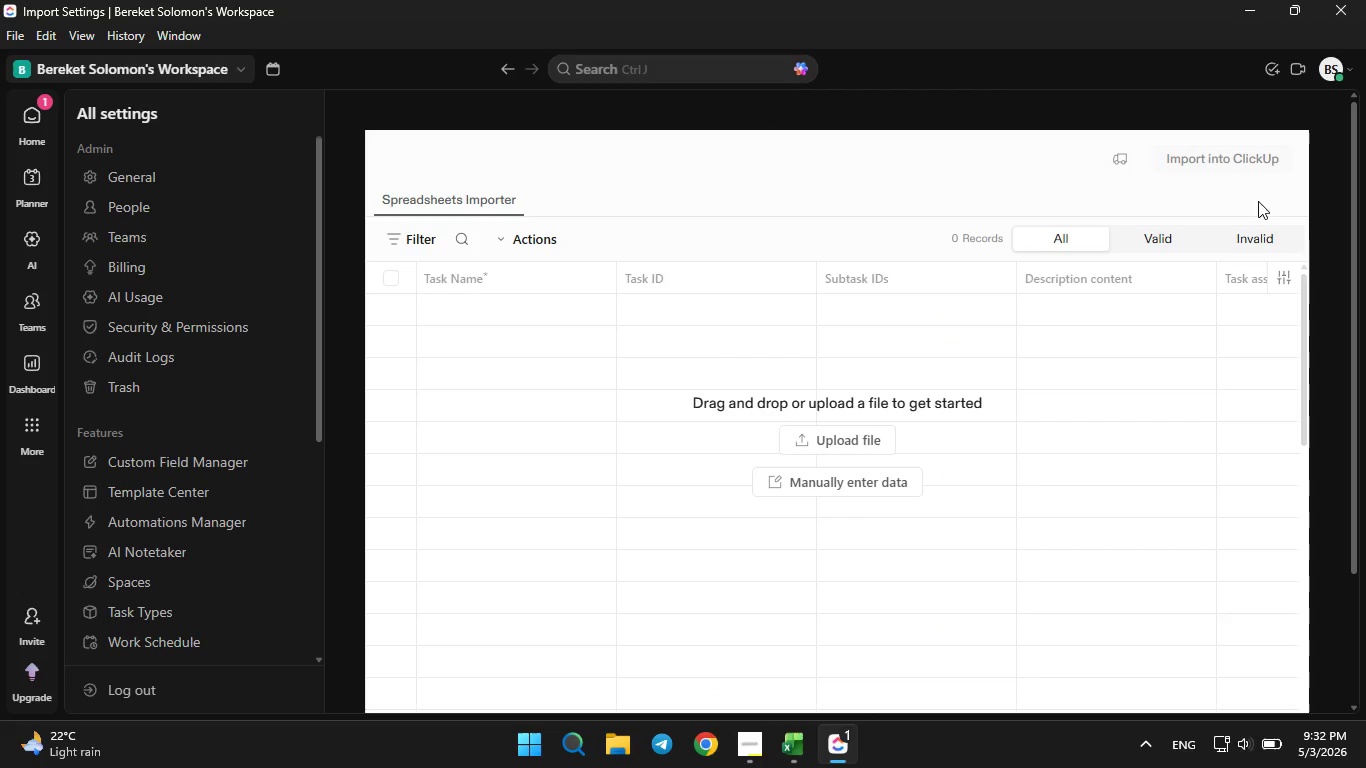 
mouse_move([1212, 187])
 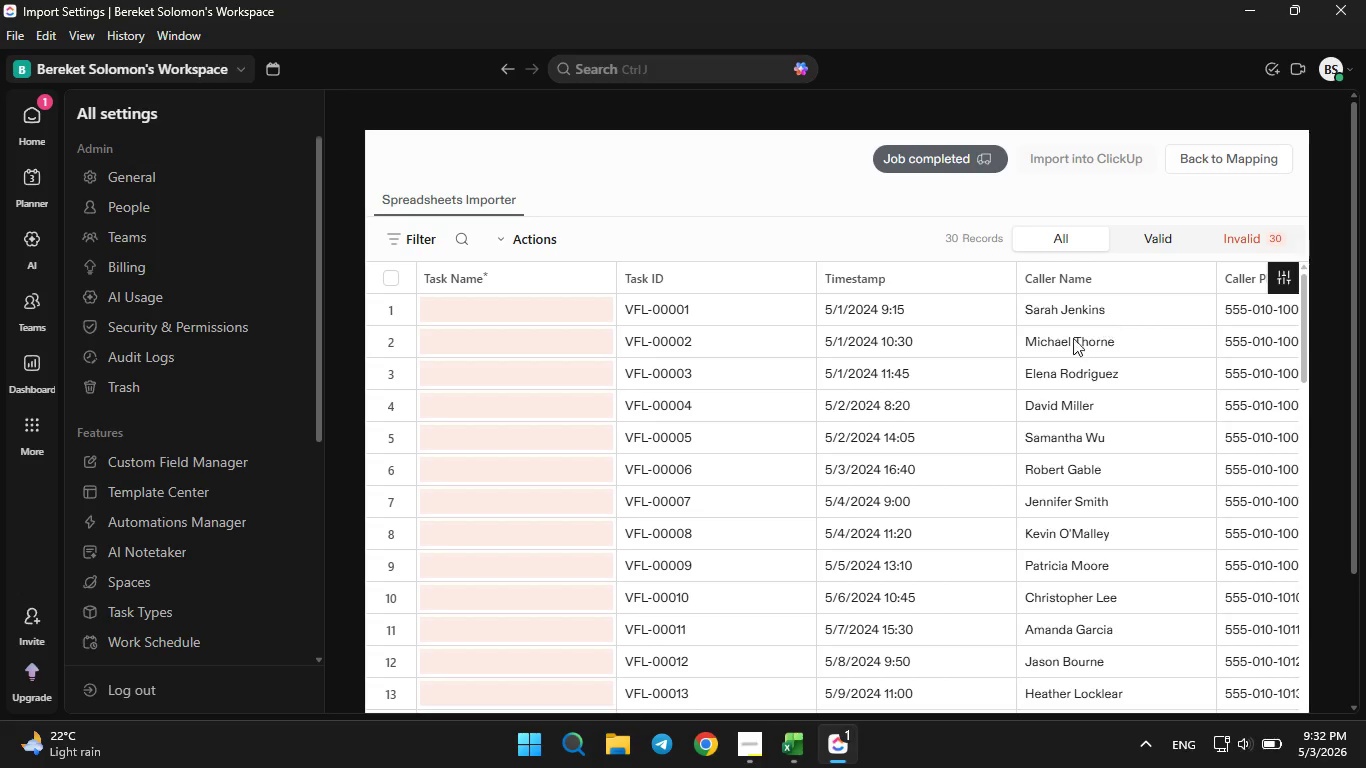 
wait(5.79)
 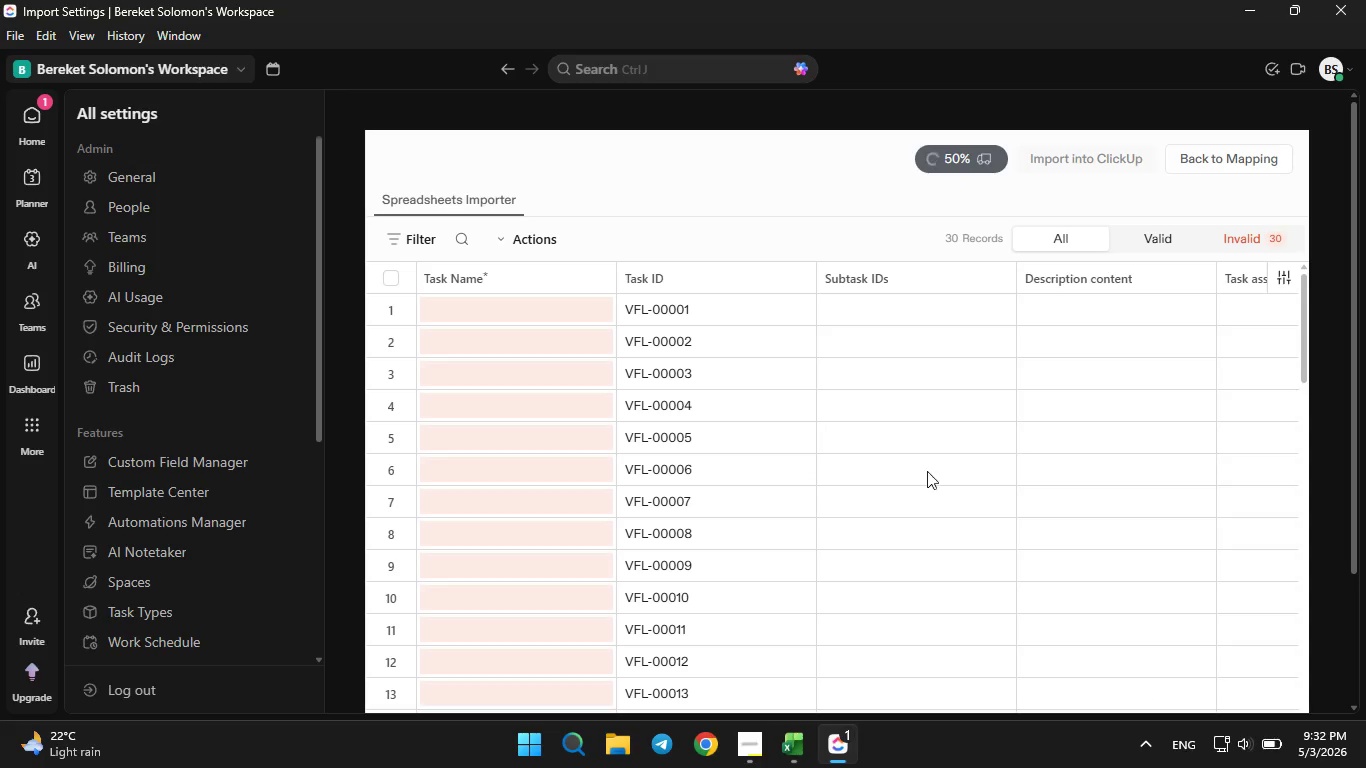 
left_click([915, 427])
 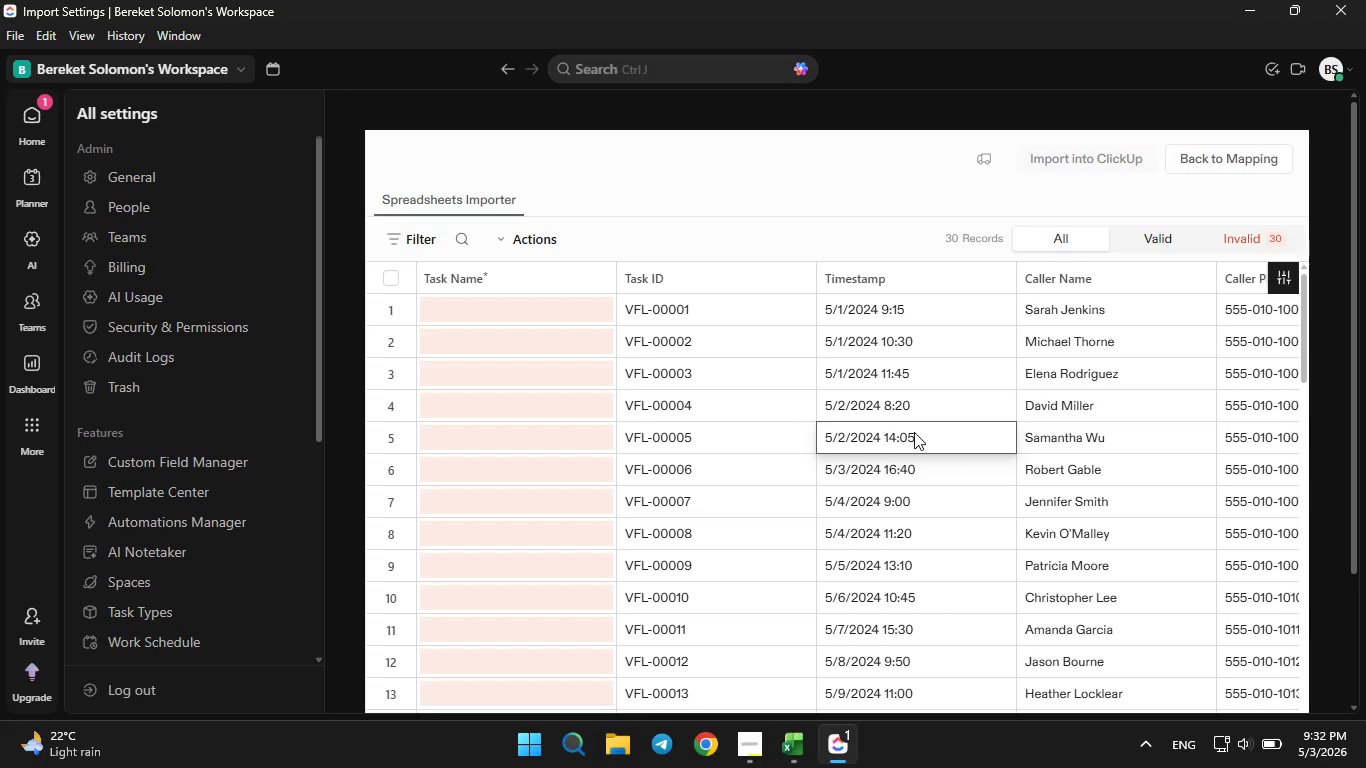 
key(ArrowRight)
 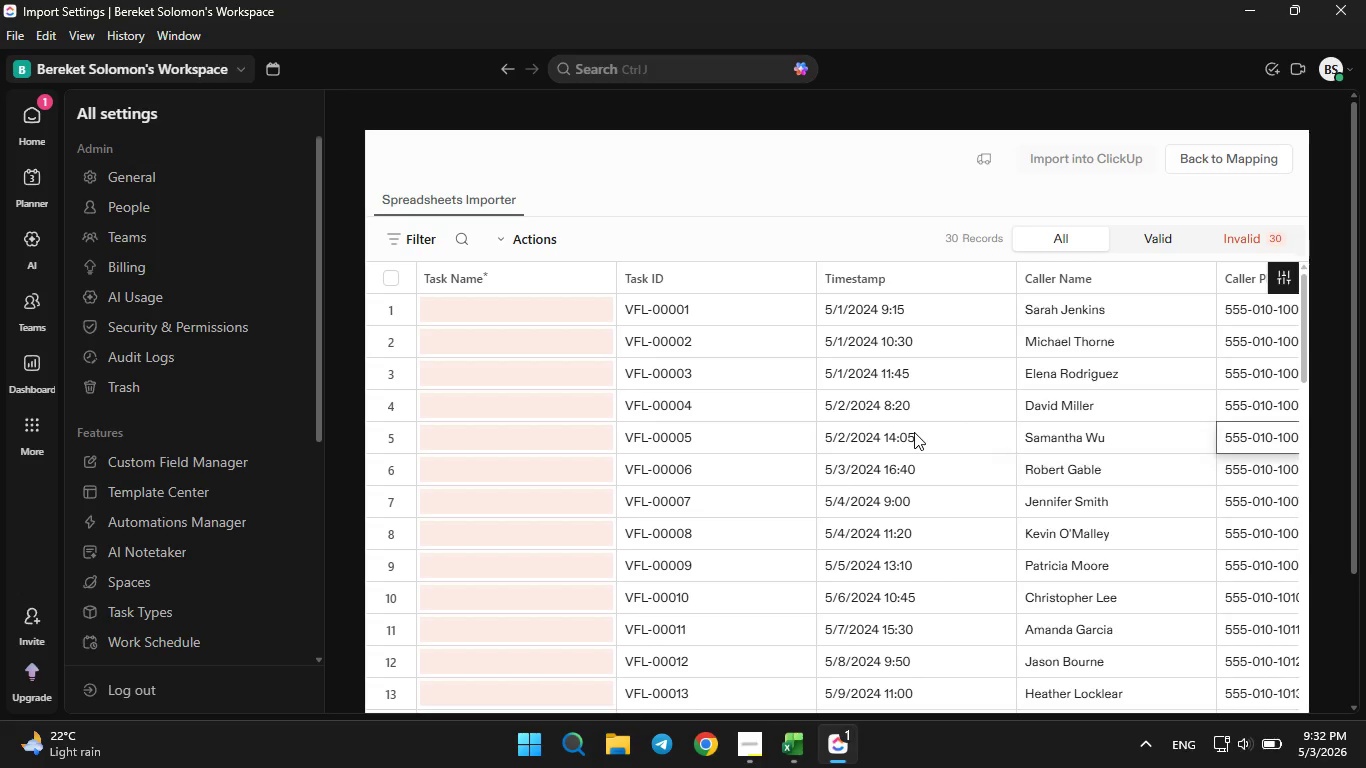 
key(ArrowRight)
 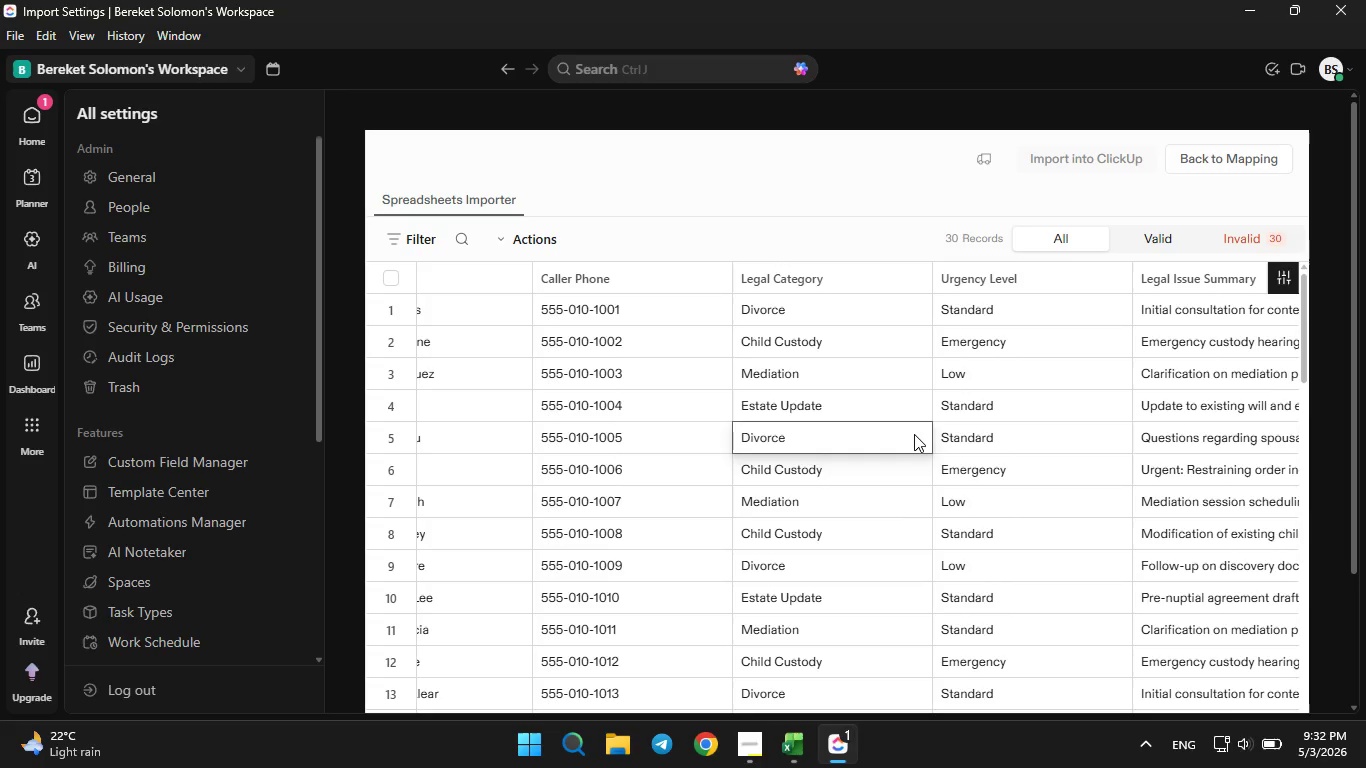 
key(ArrowRight)
 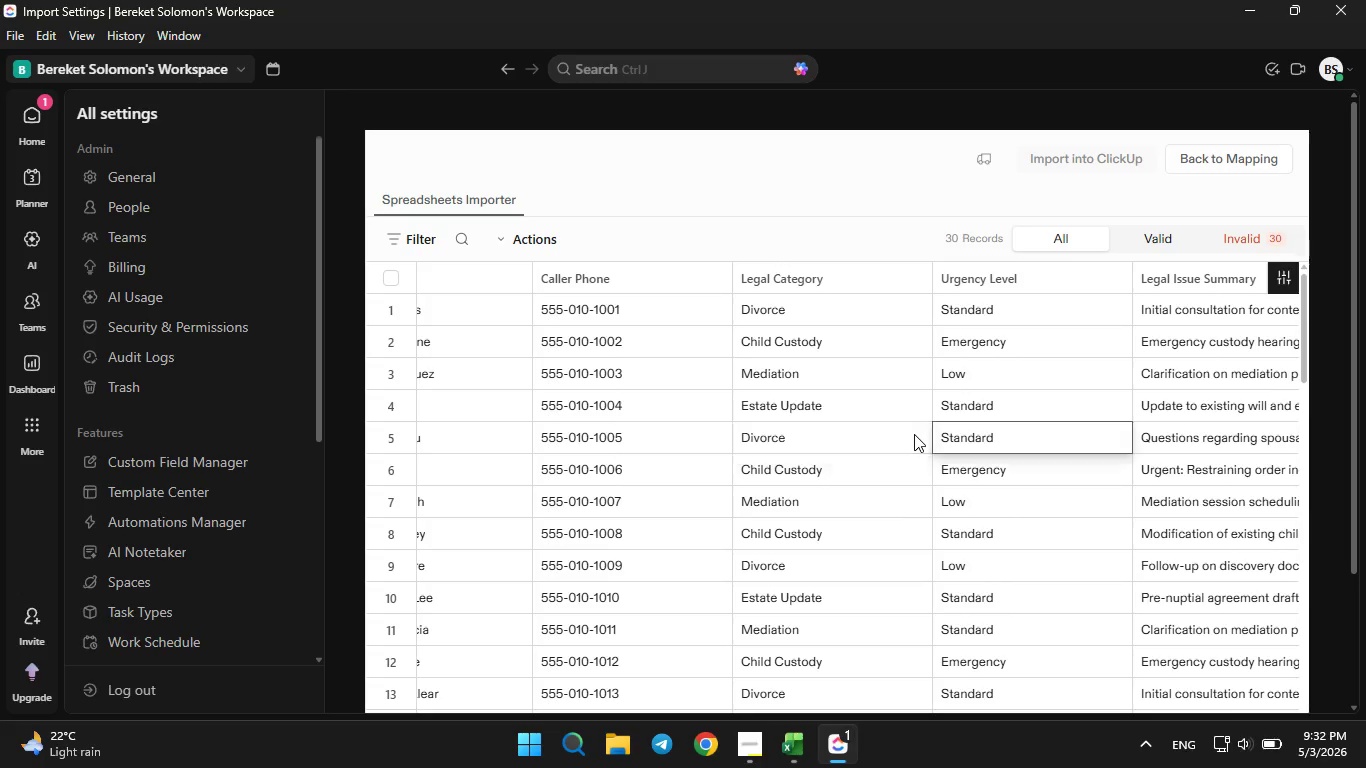 
key(ArrowRight)
 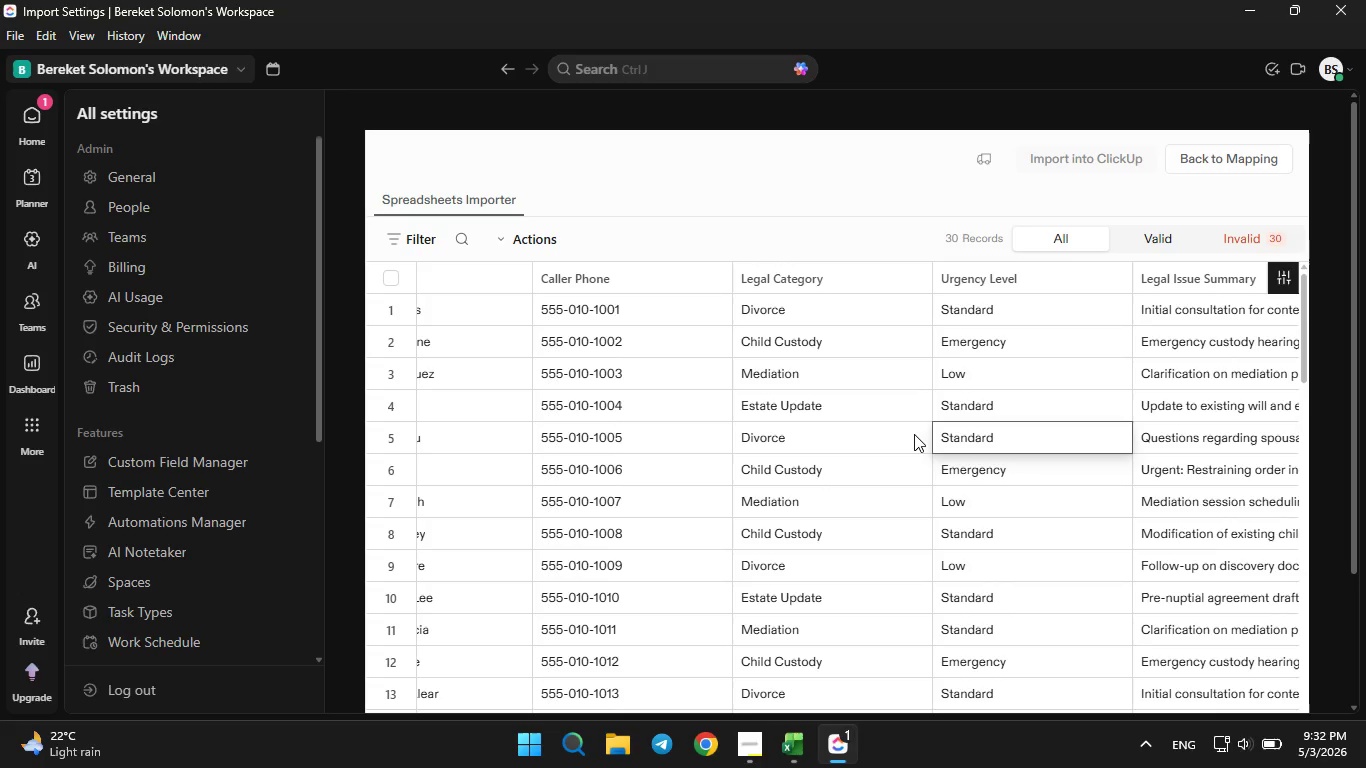 
key(ArrowRight)
 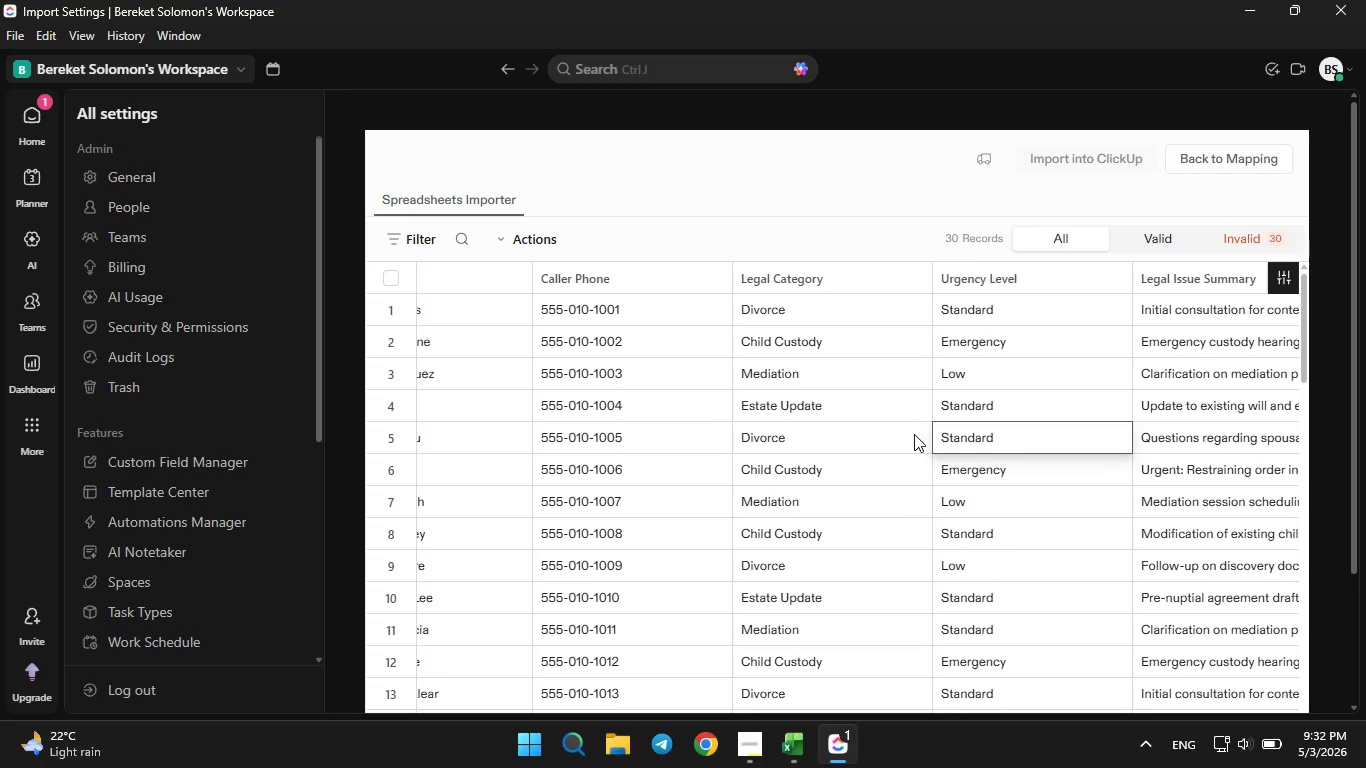 
key(ArrowRight)
 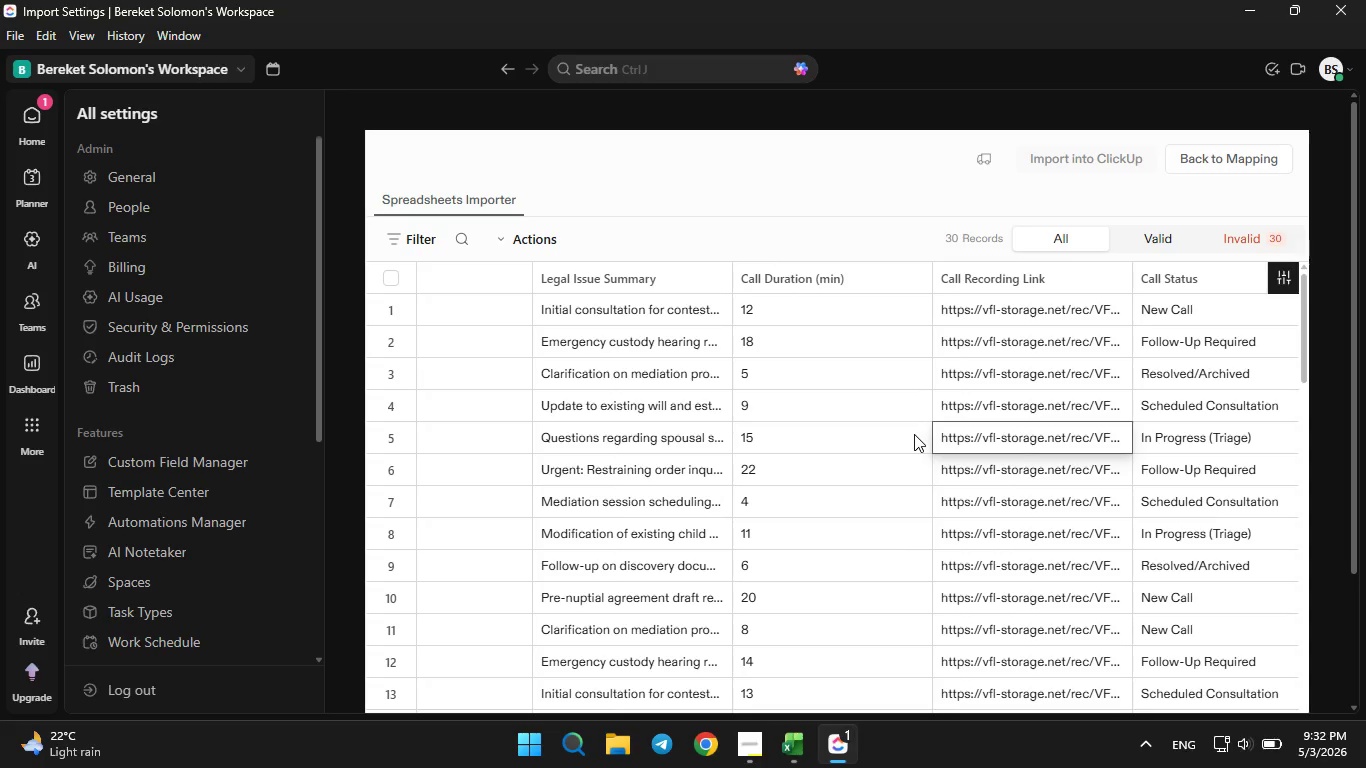 
key(ArrowRight)
 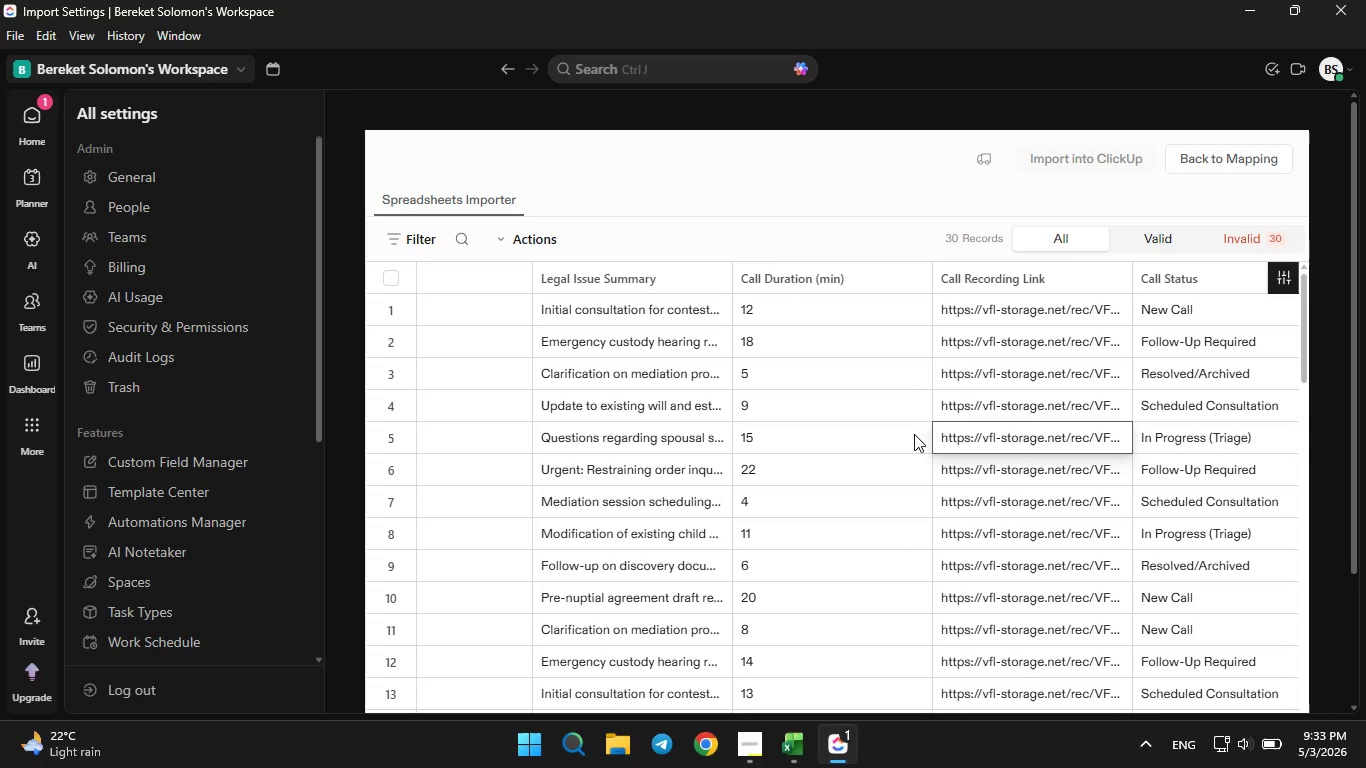 
key(ArrowRight)
 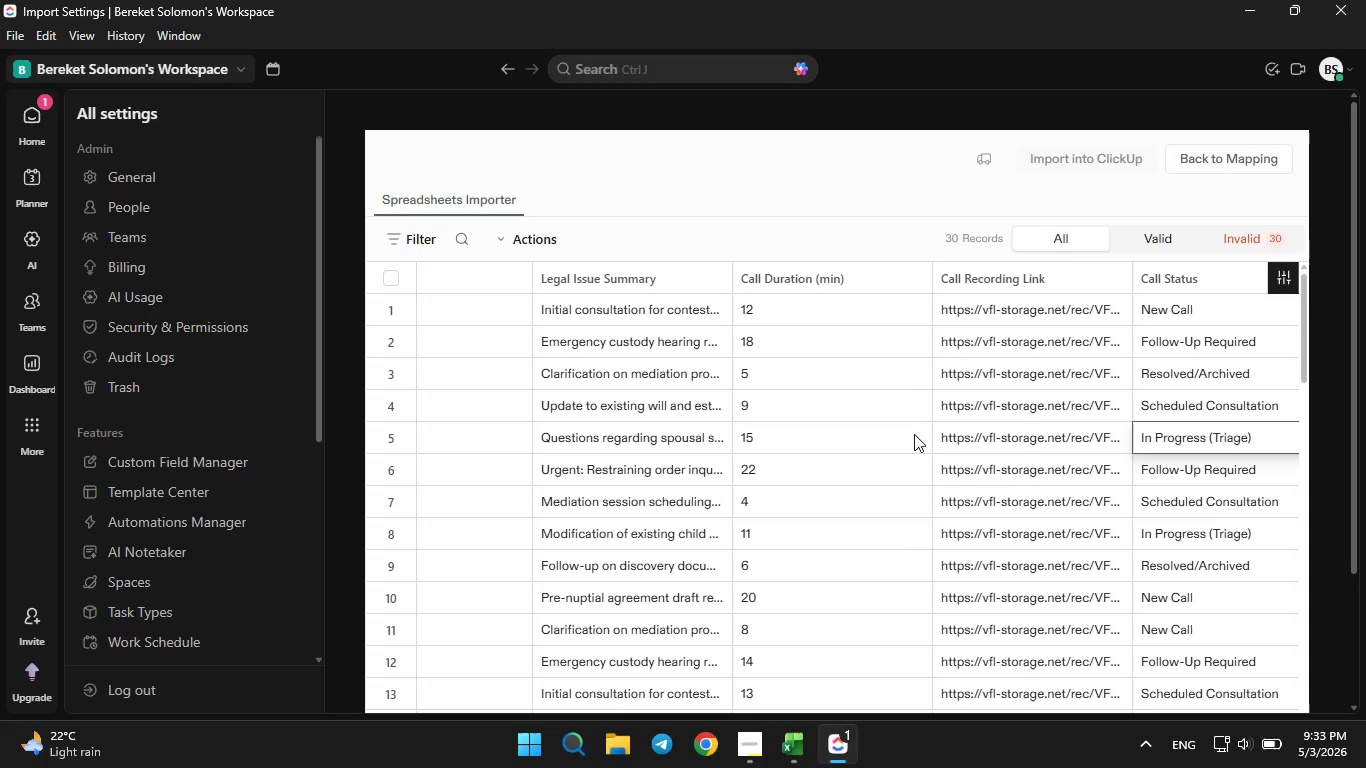 
key(ArrowRight)
 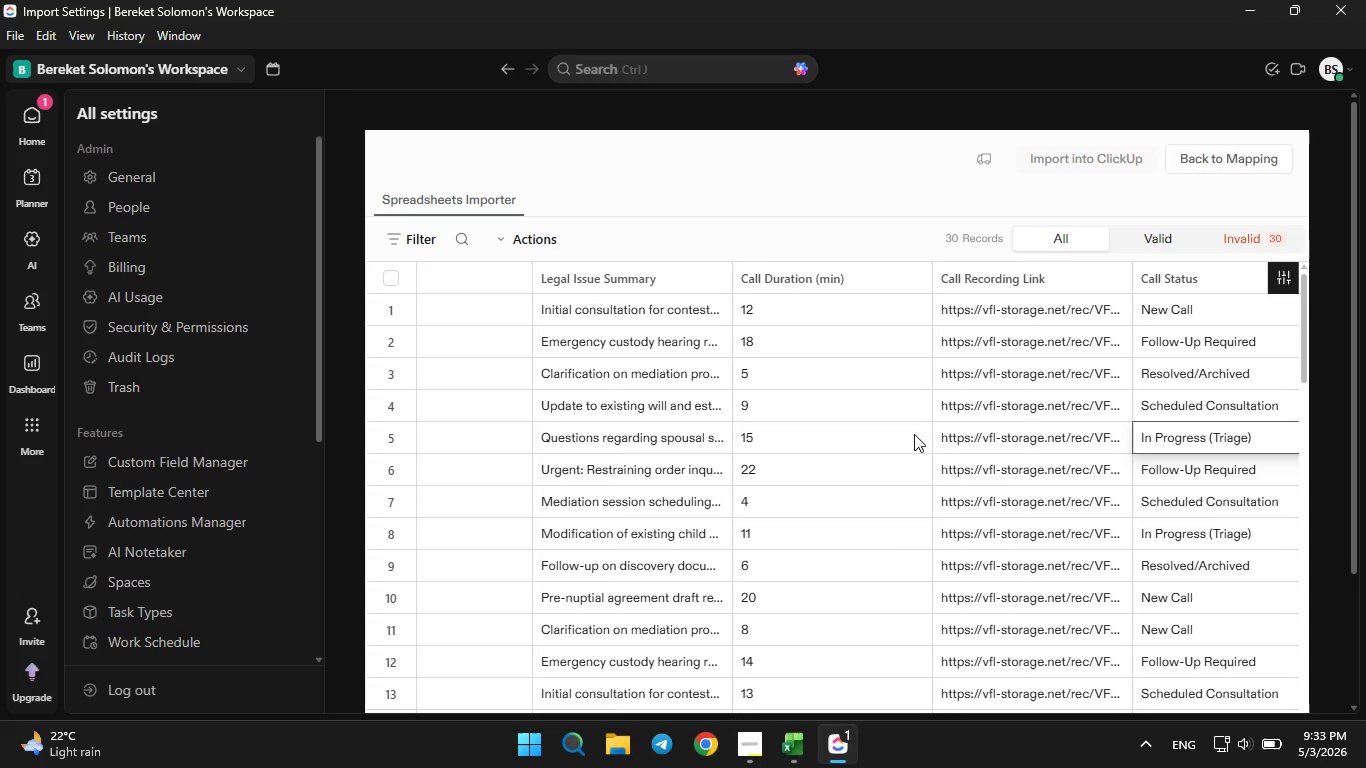 
key(ArrowRight)
 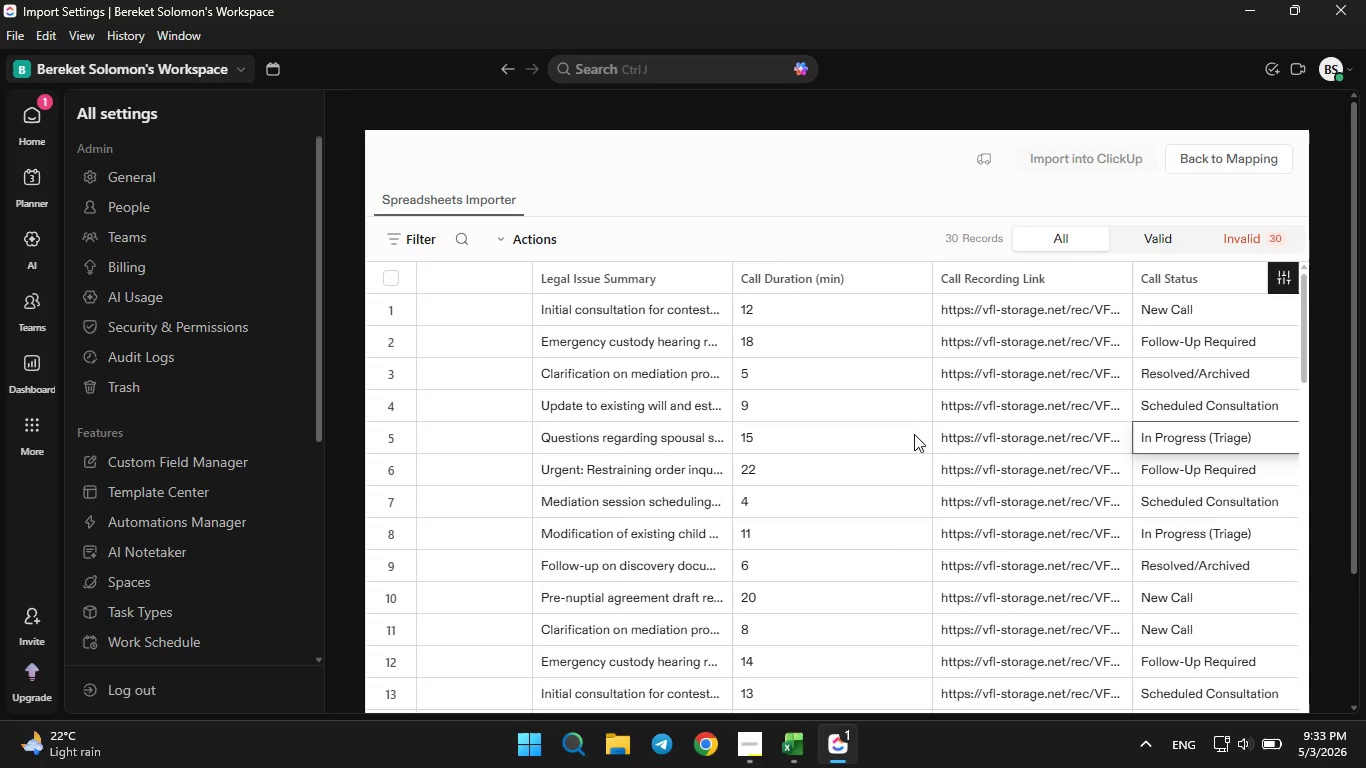 
key(ArrowRight)
 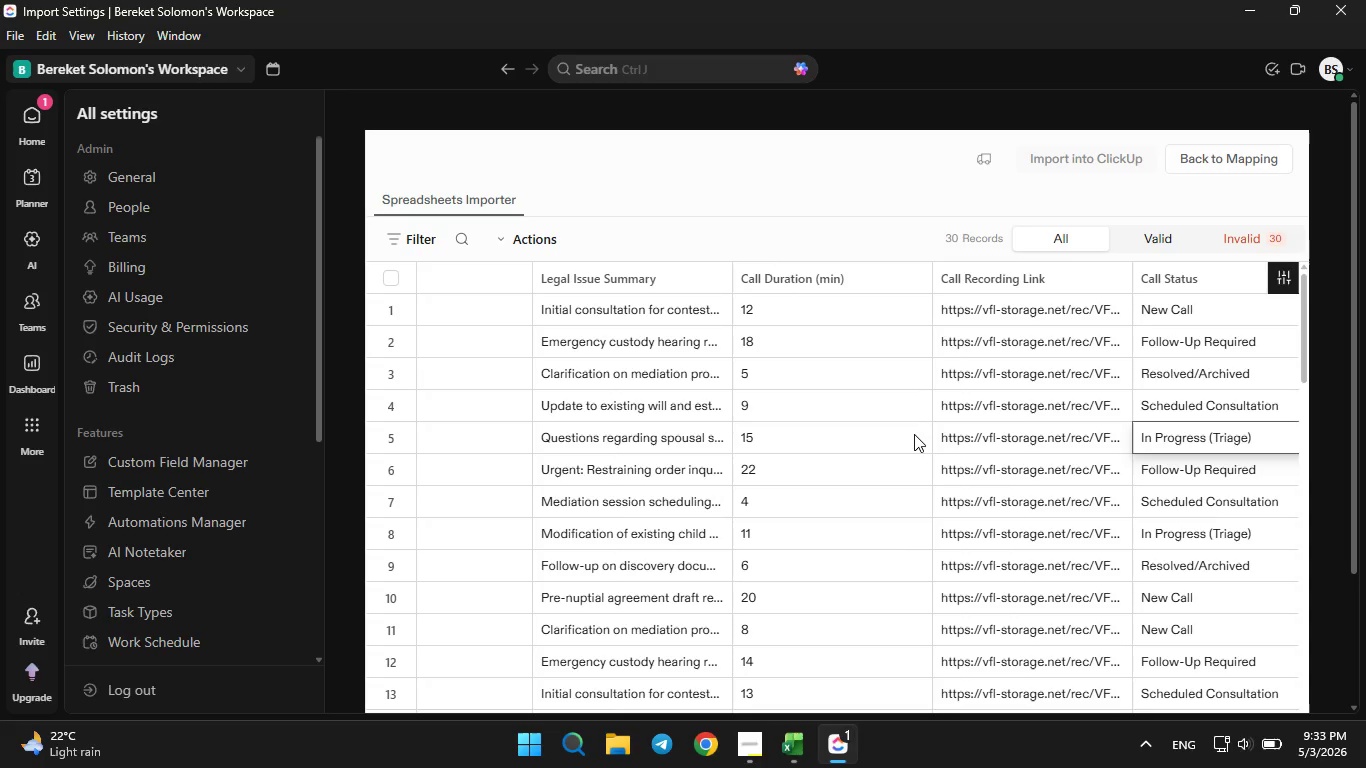 
key(ArrowRight)
 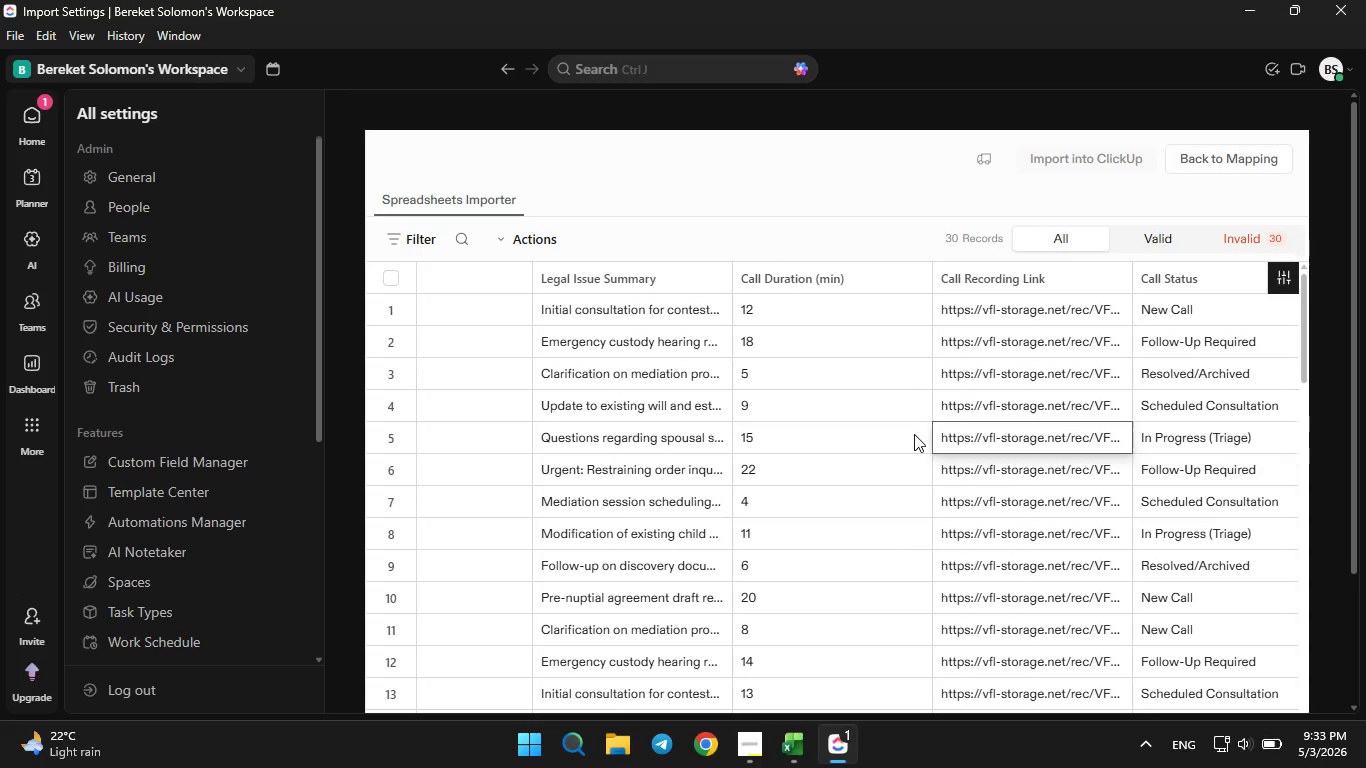 
key(ArrowLeft)
 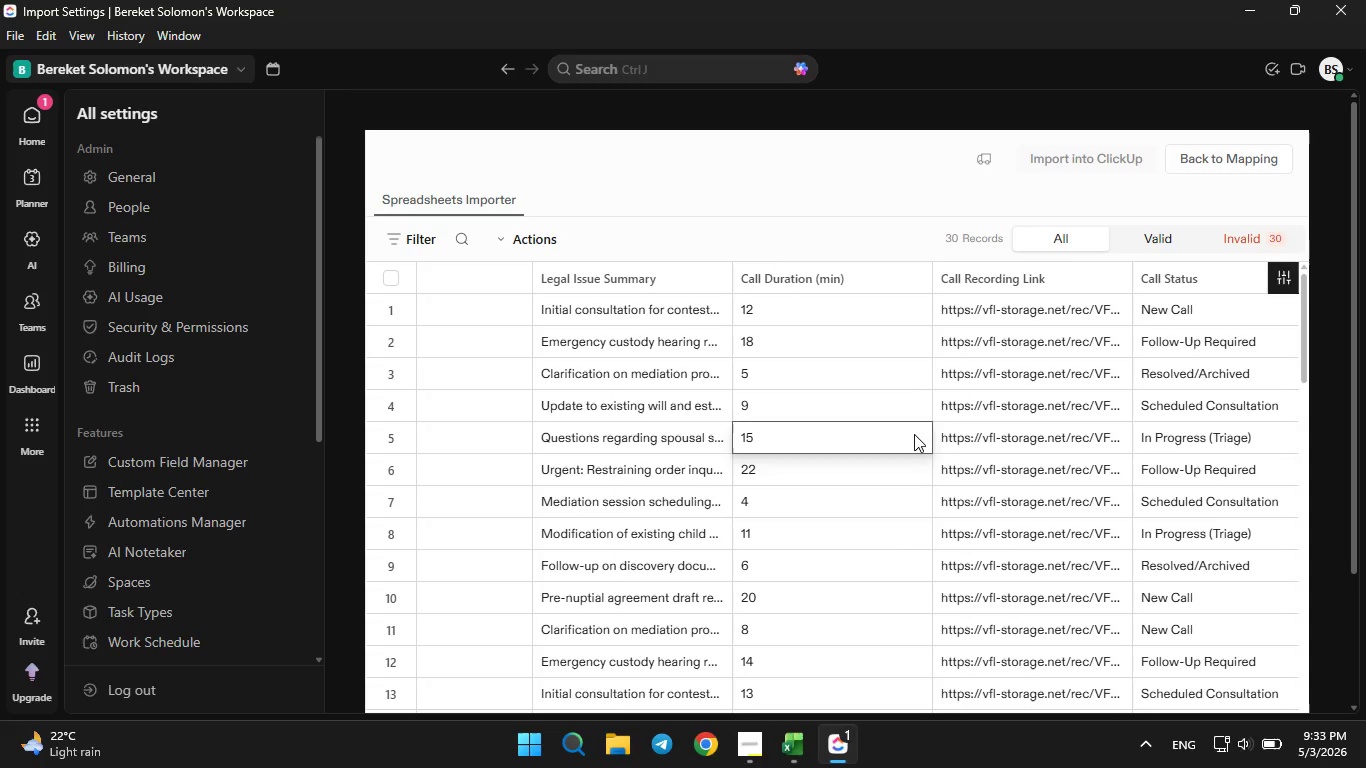 
key(ArrowLeft)
 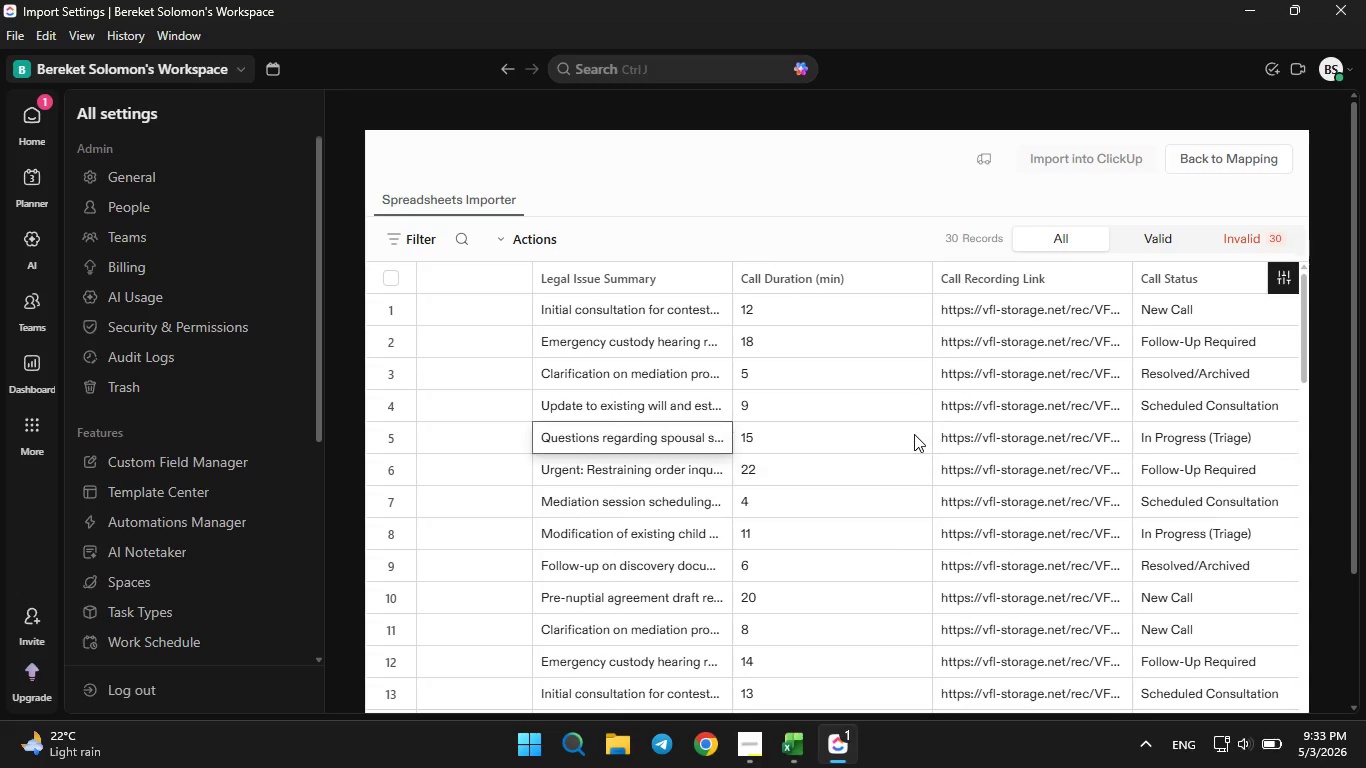 
key(ArrowLeft)
 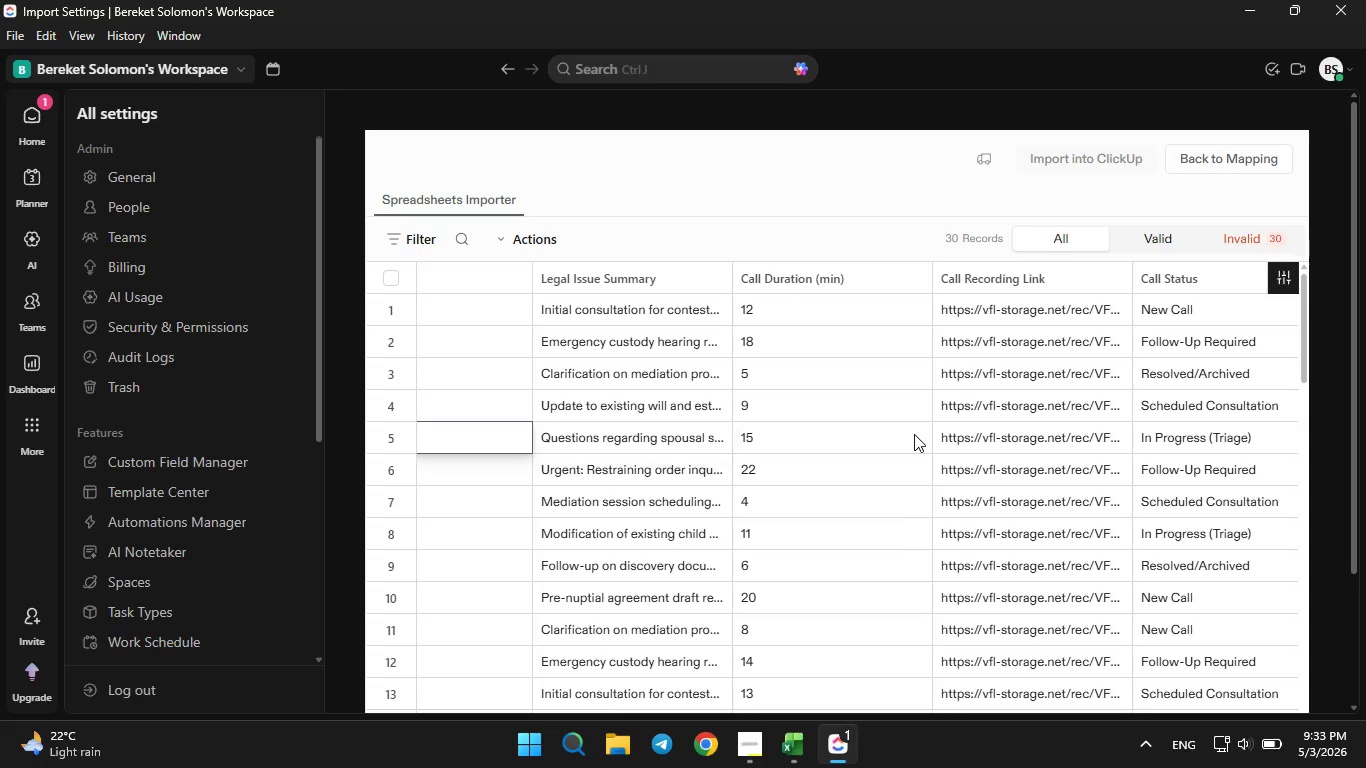 
key(ArrowLeft)
 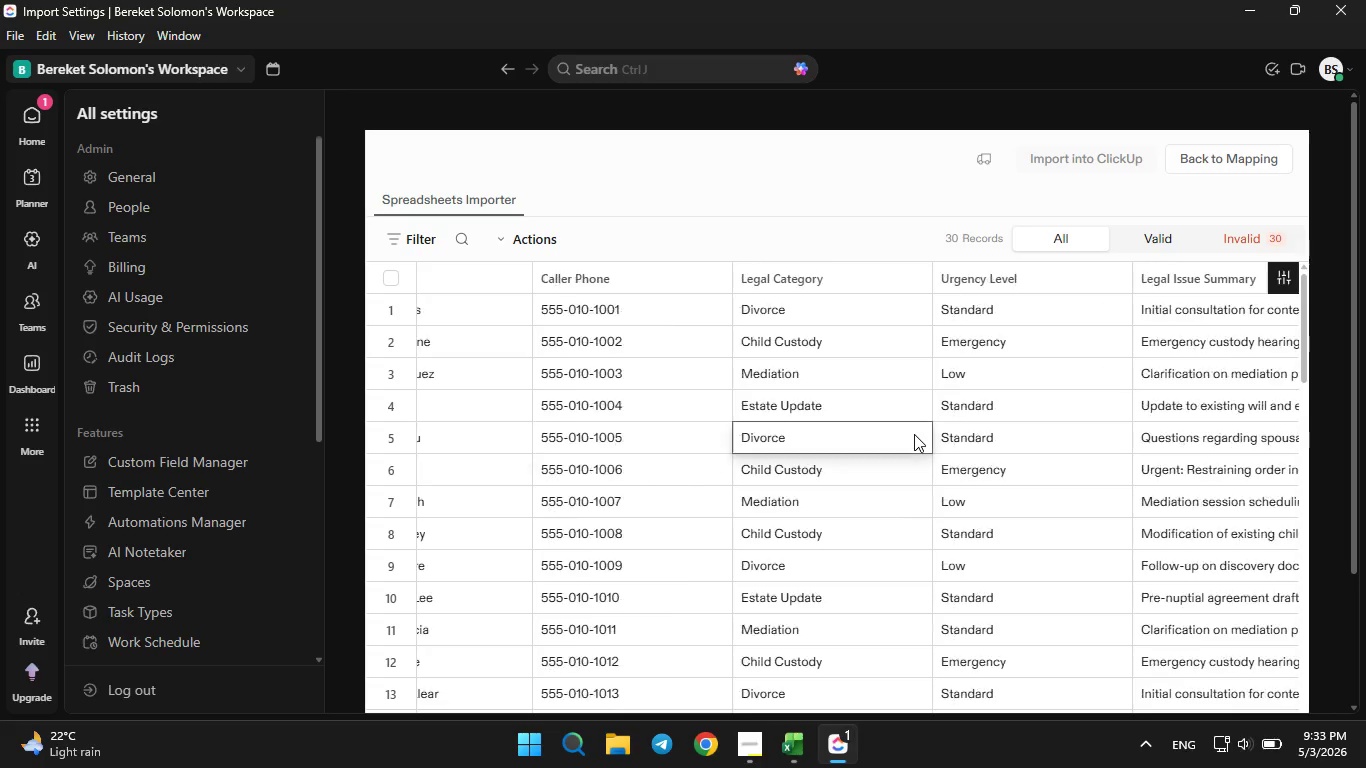 
key(ArrowLeft)
 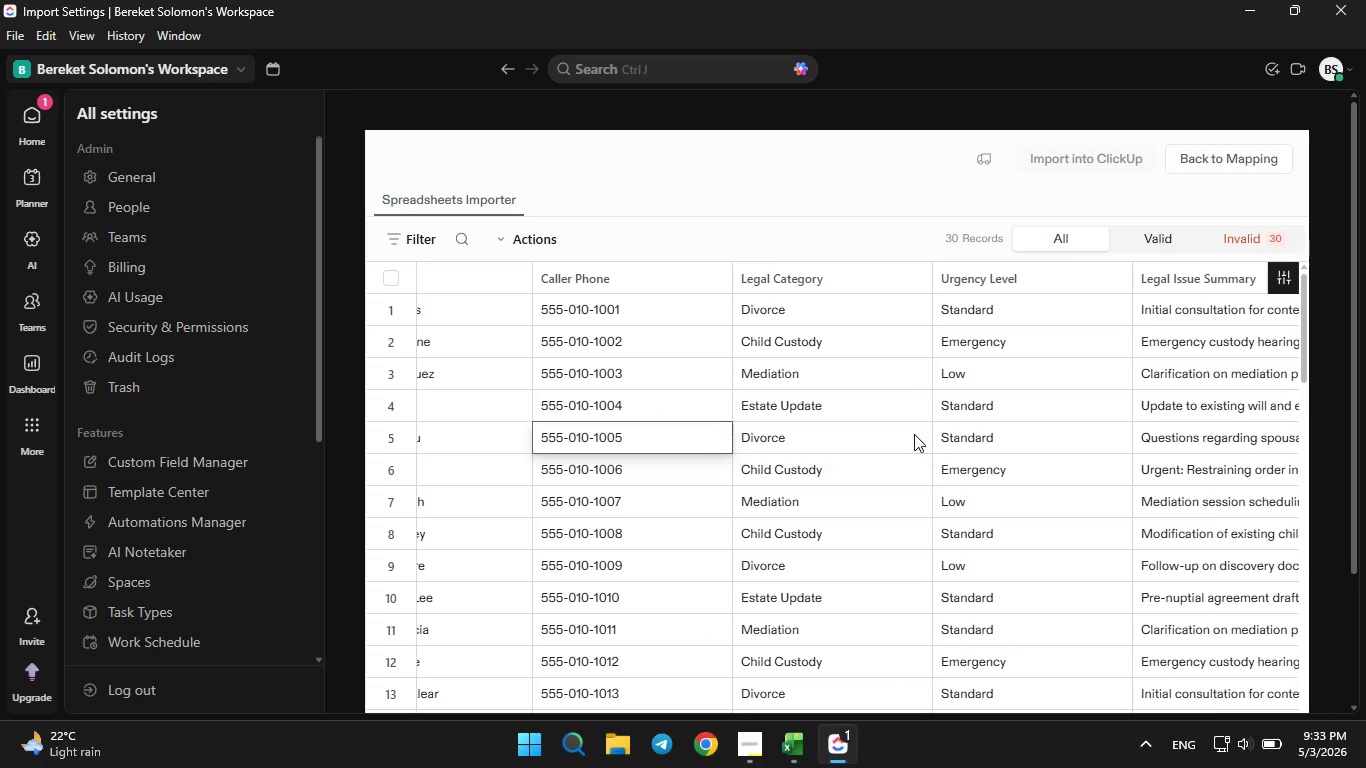 
key(ArrowLeft)
 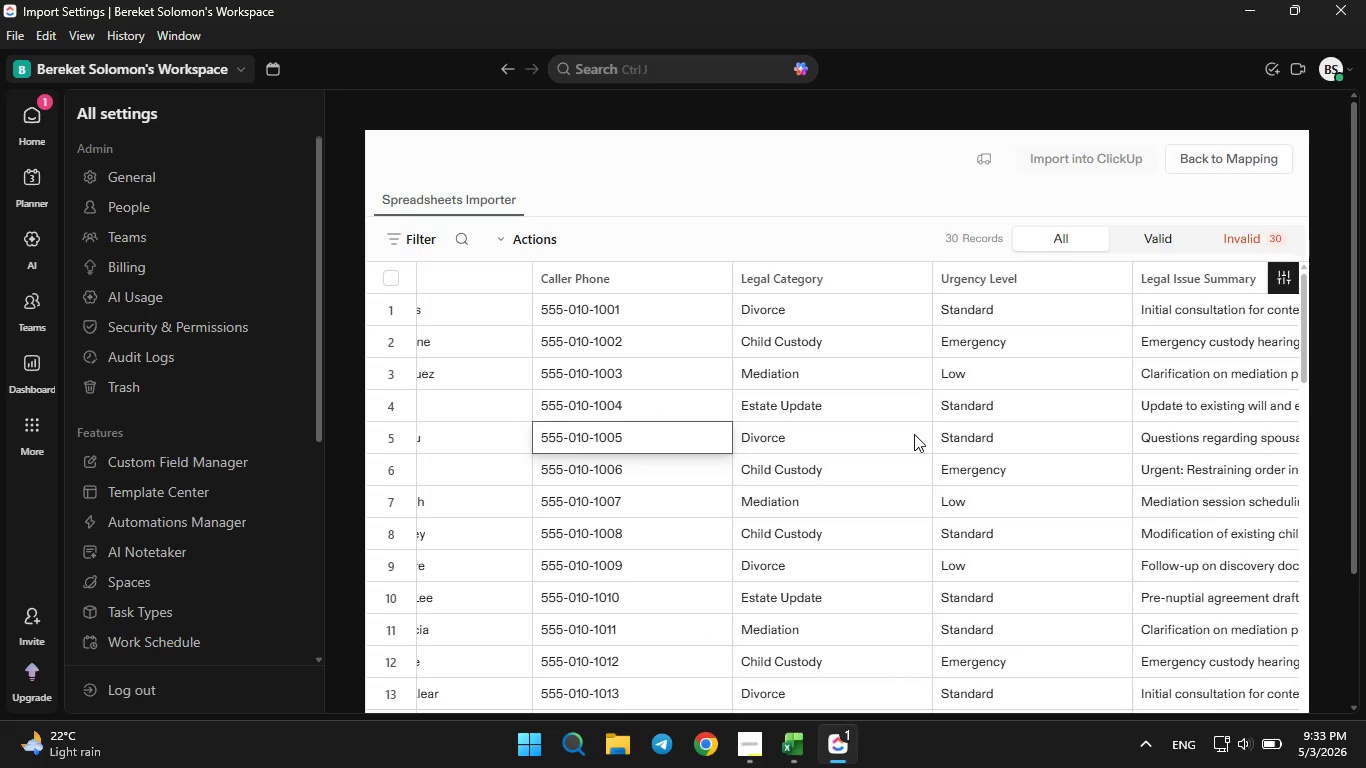 
key(ArrowLeft)
 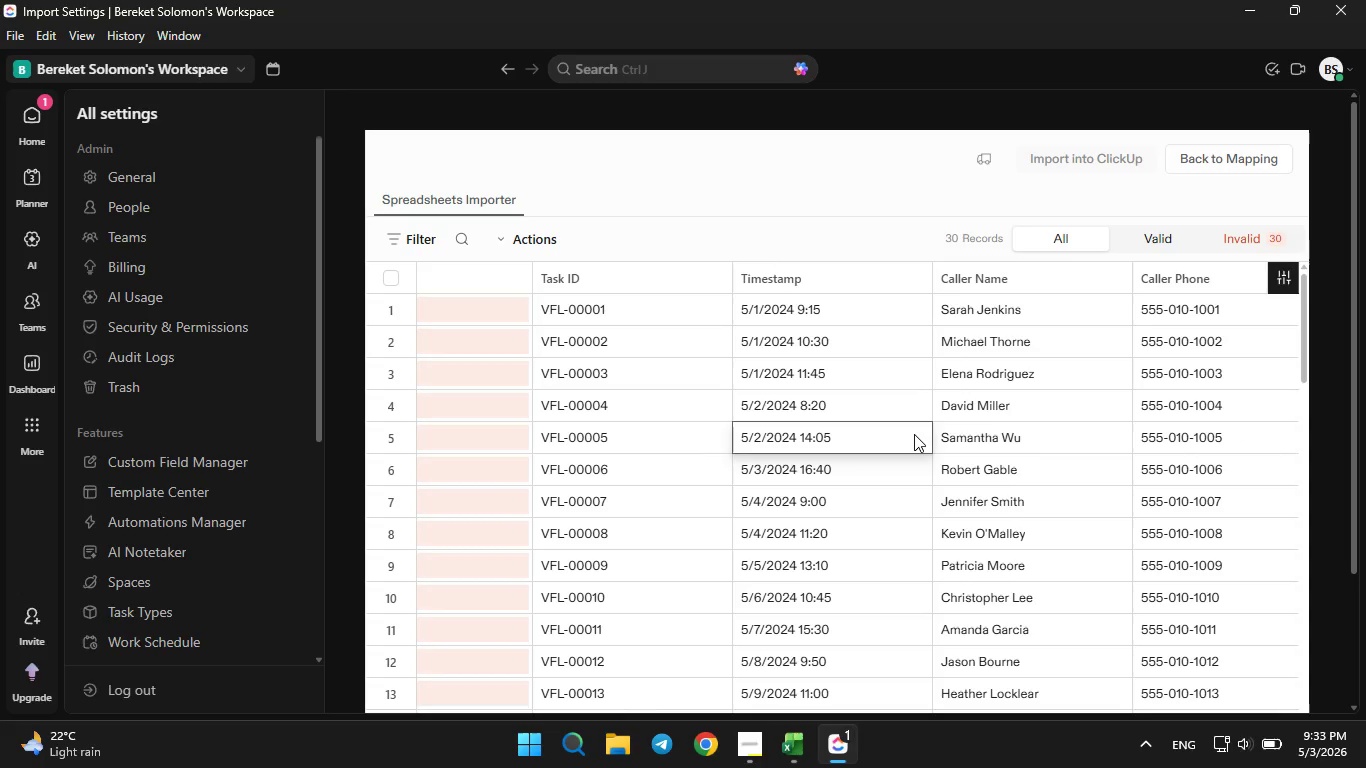 
key(ArrowLeft)
 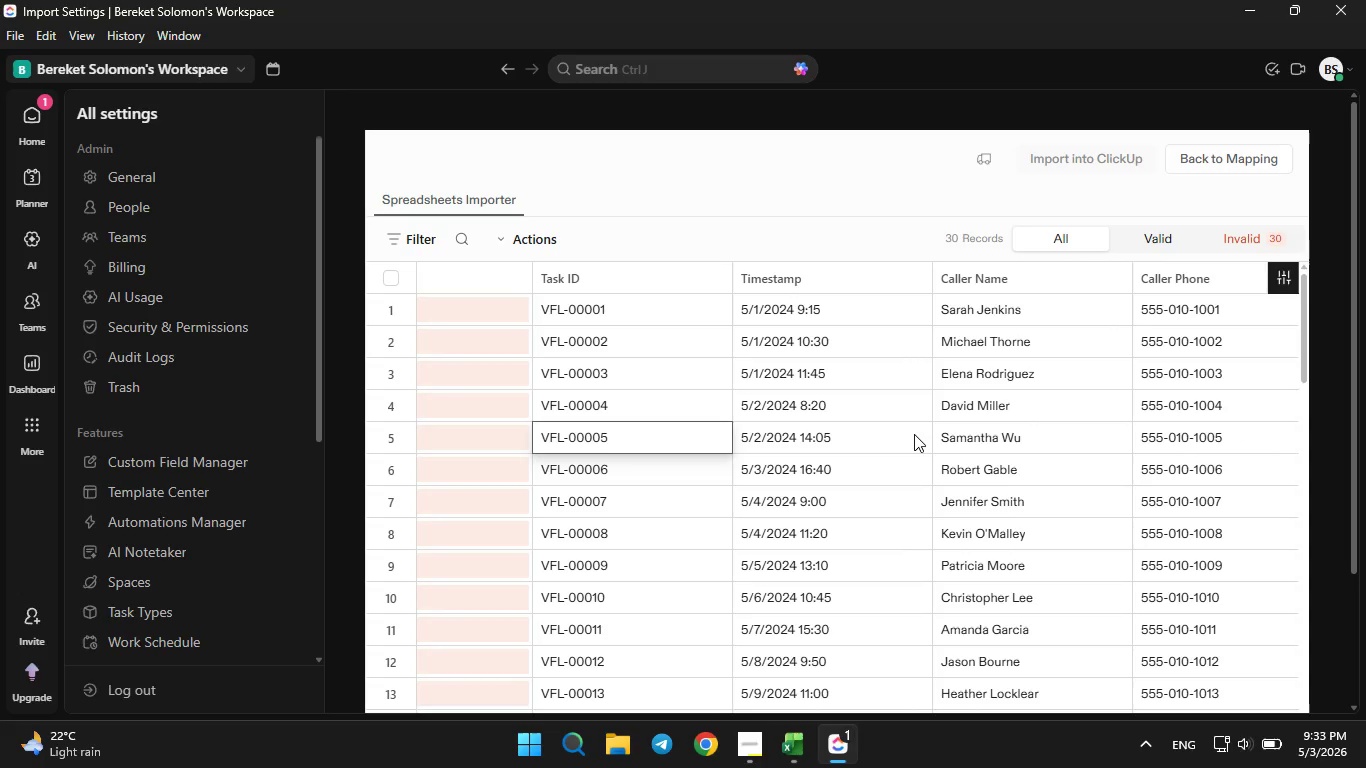 
key(ArrowLeft)
 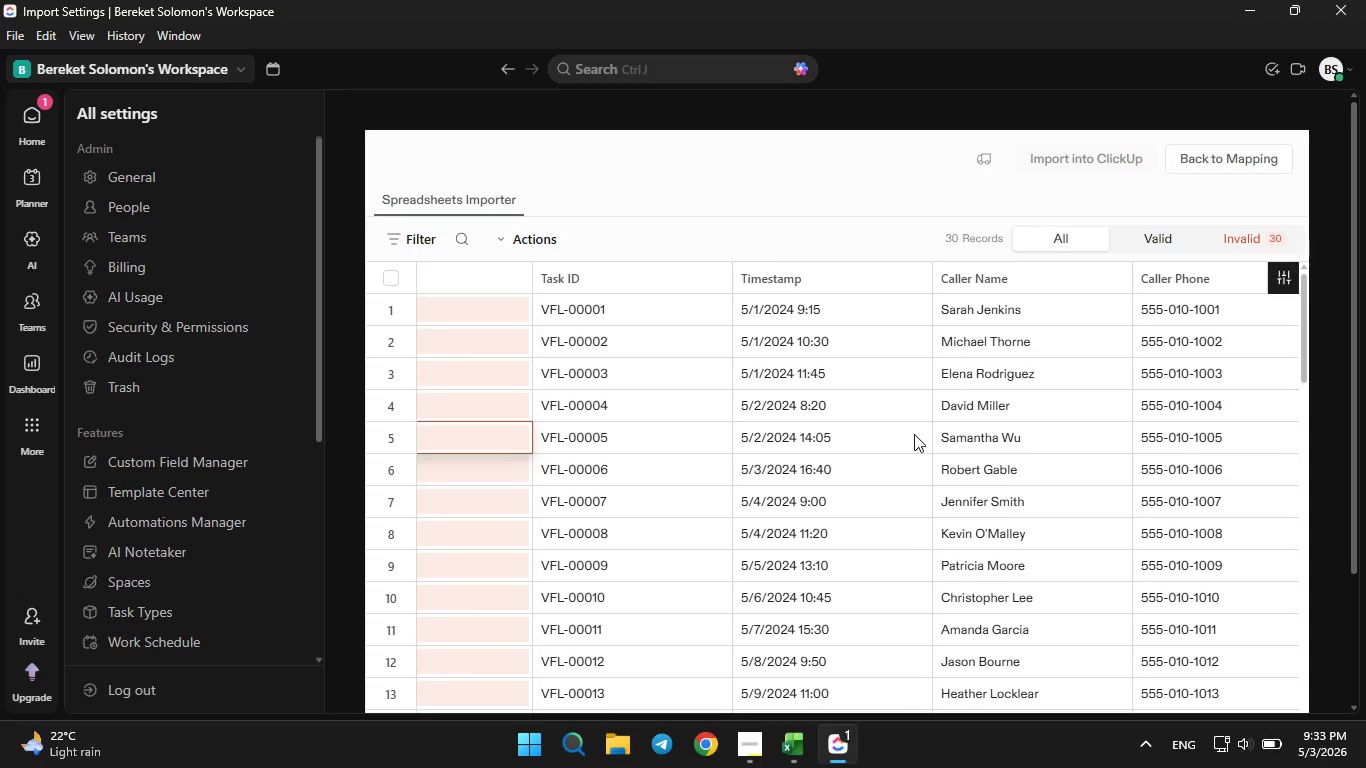 
key(ArrowLeft)
 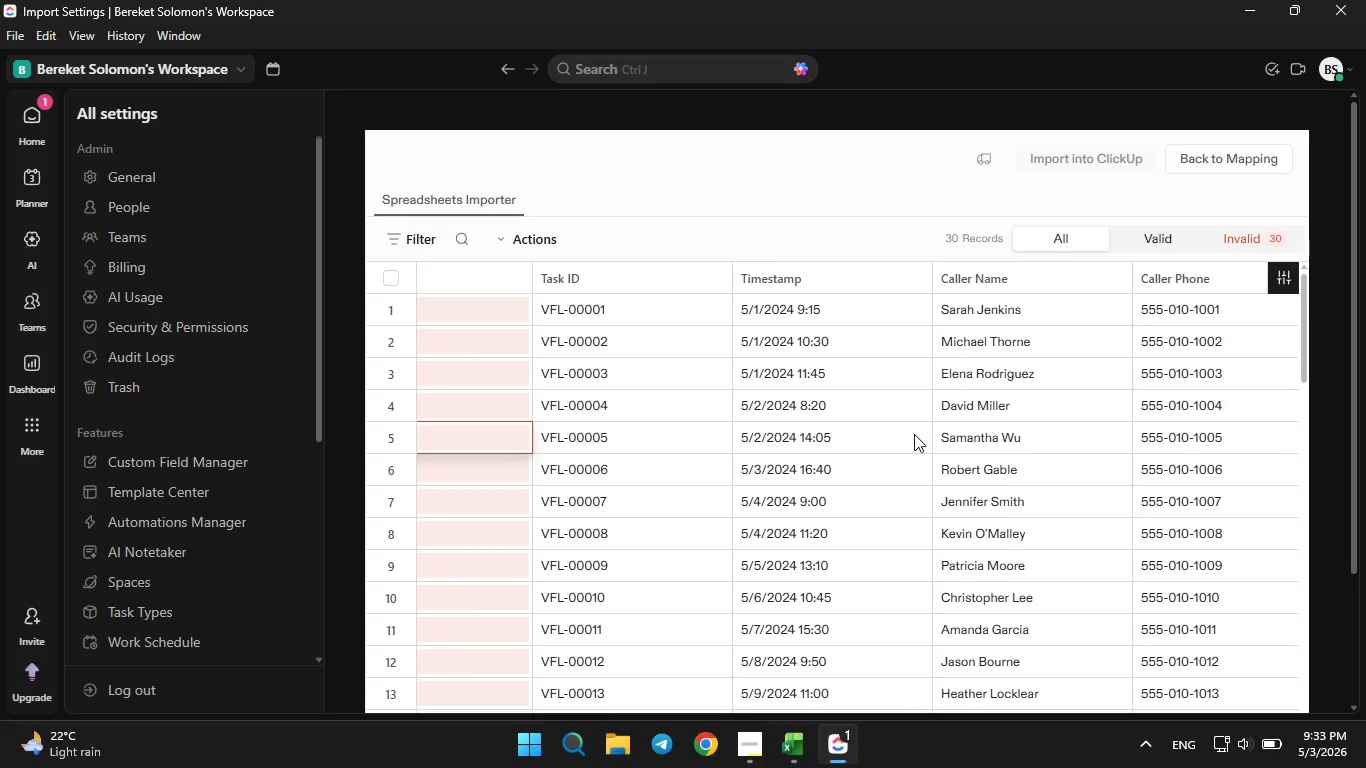 
key(ArrowLeft)
 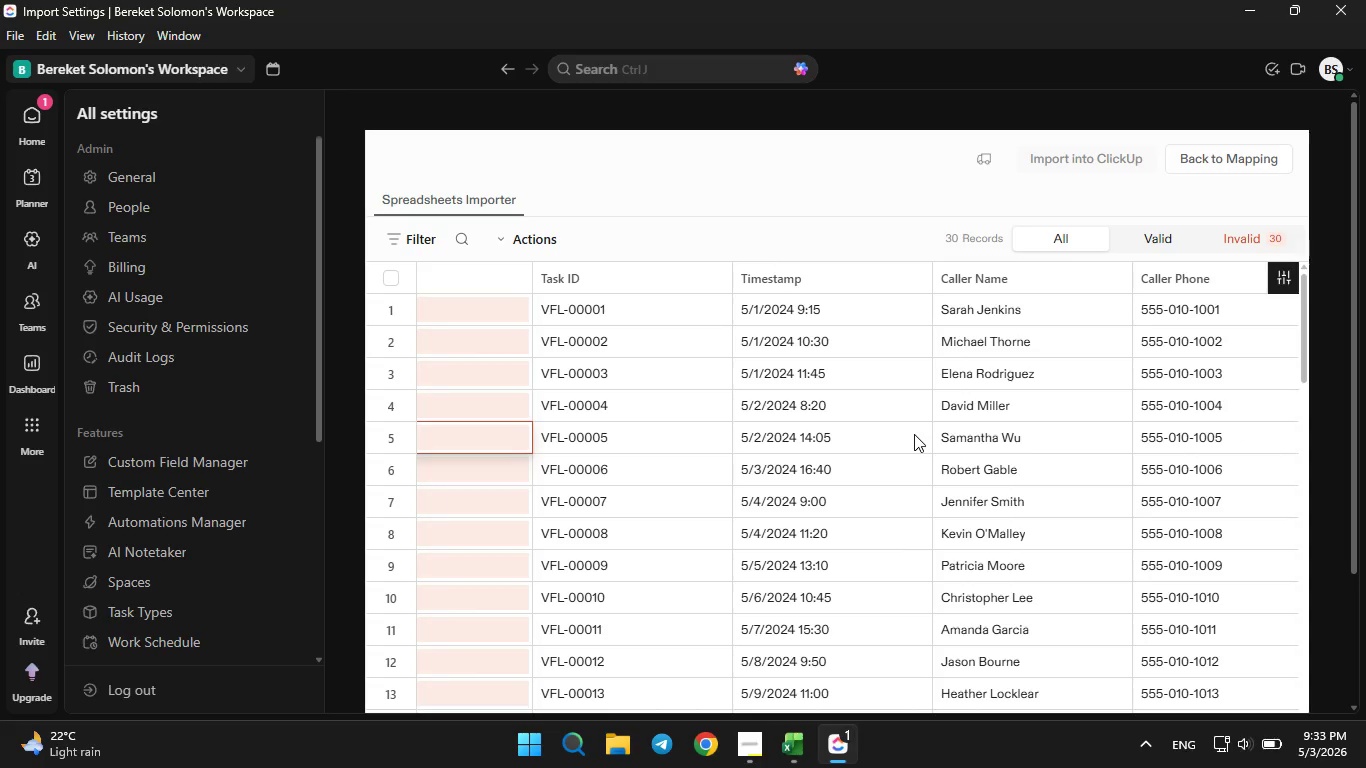 
key(ArrowLeft)
 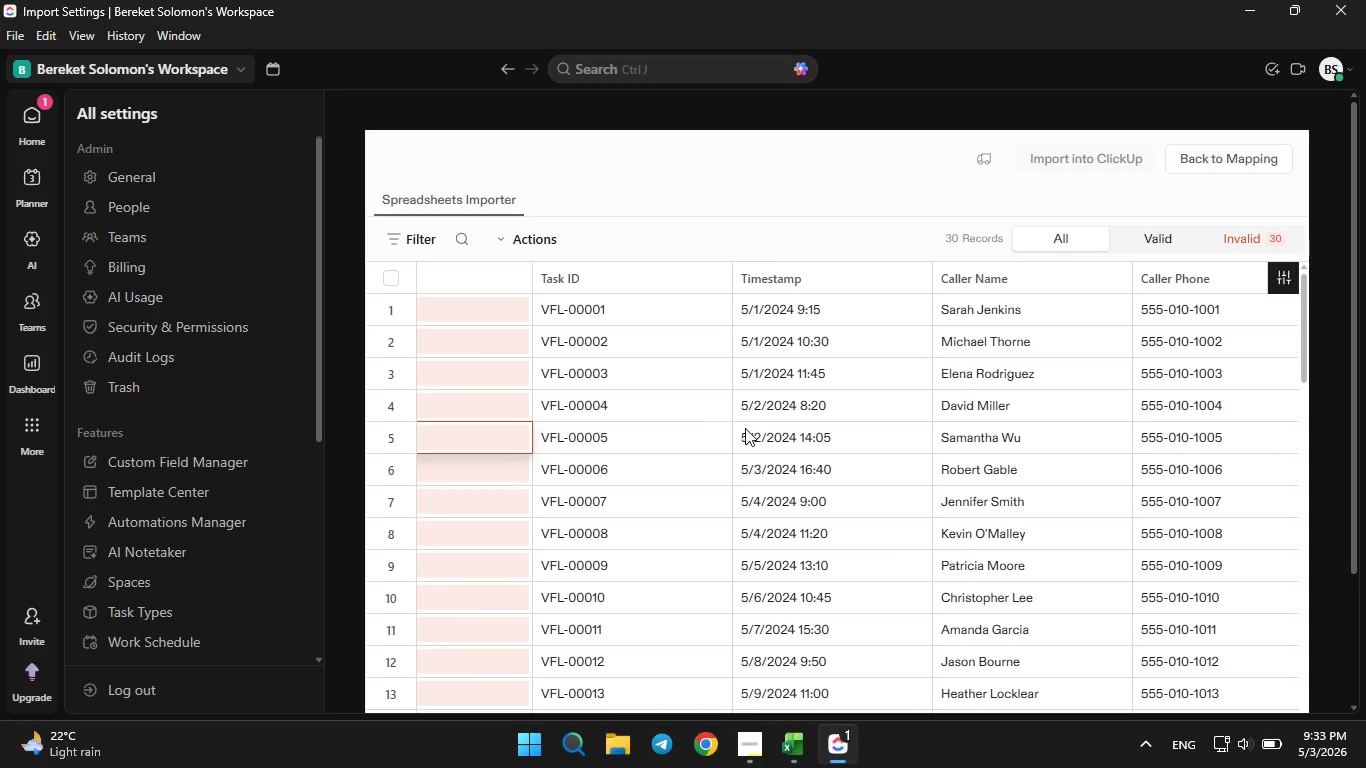 
left_click([416, 297])
 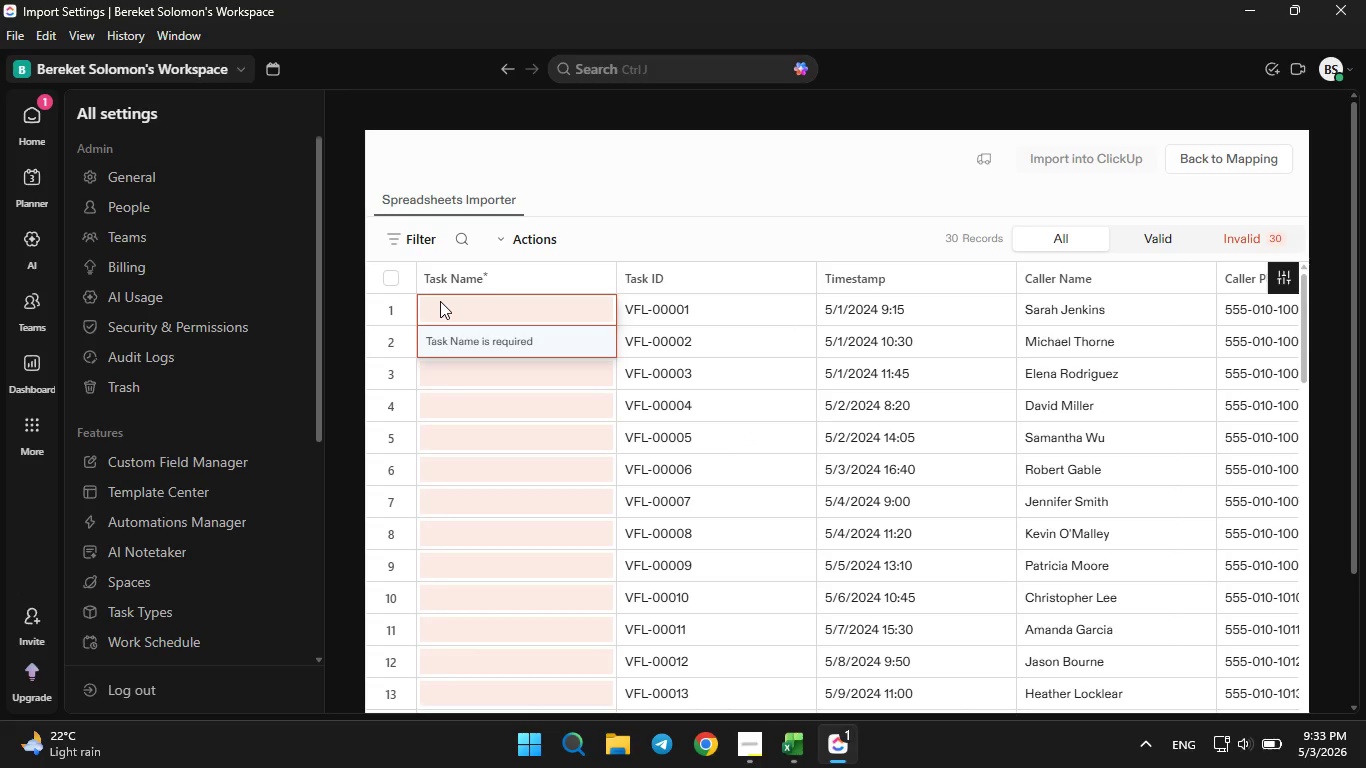 
scroll: coordinate [745, 428], scroll_direction: up, amount: 21.0
 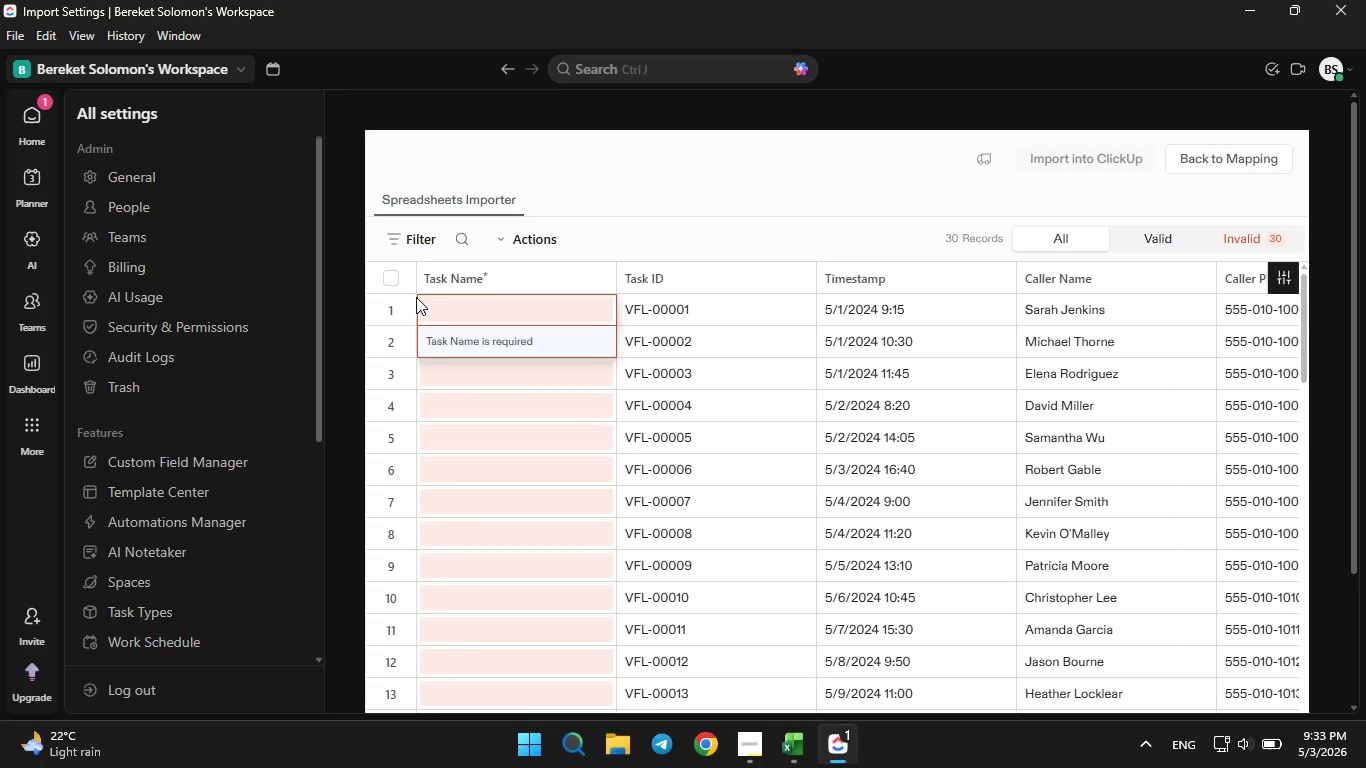 
double_click([440, 301])
 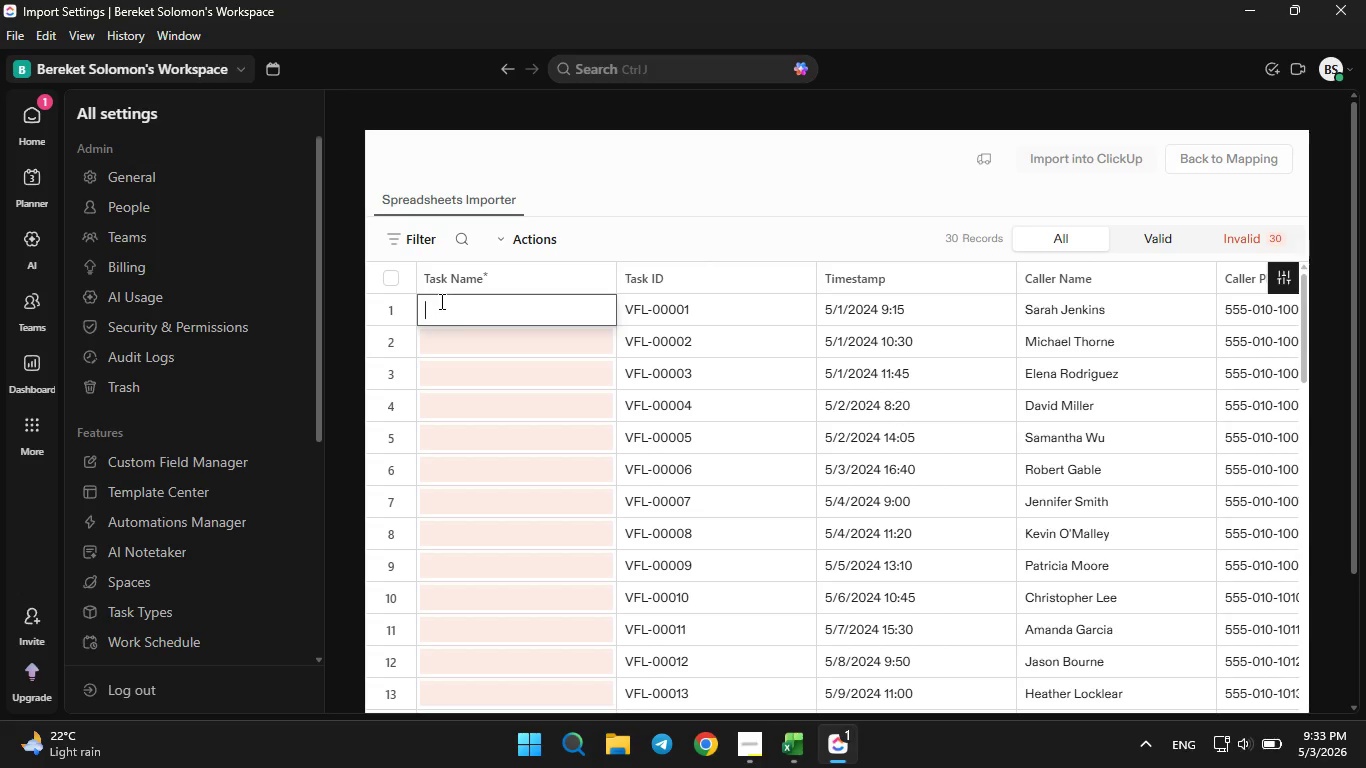 
left_click([465, 333])
 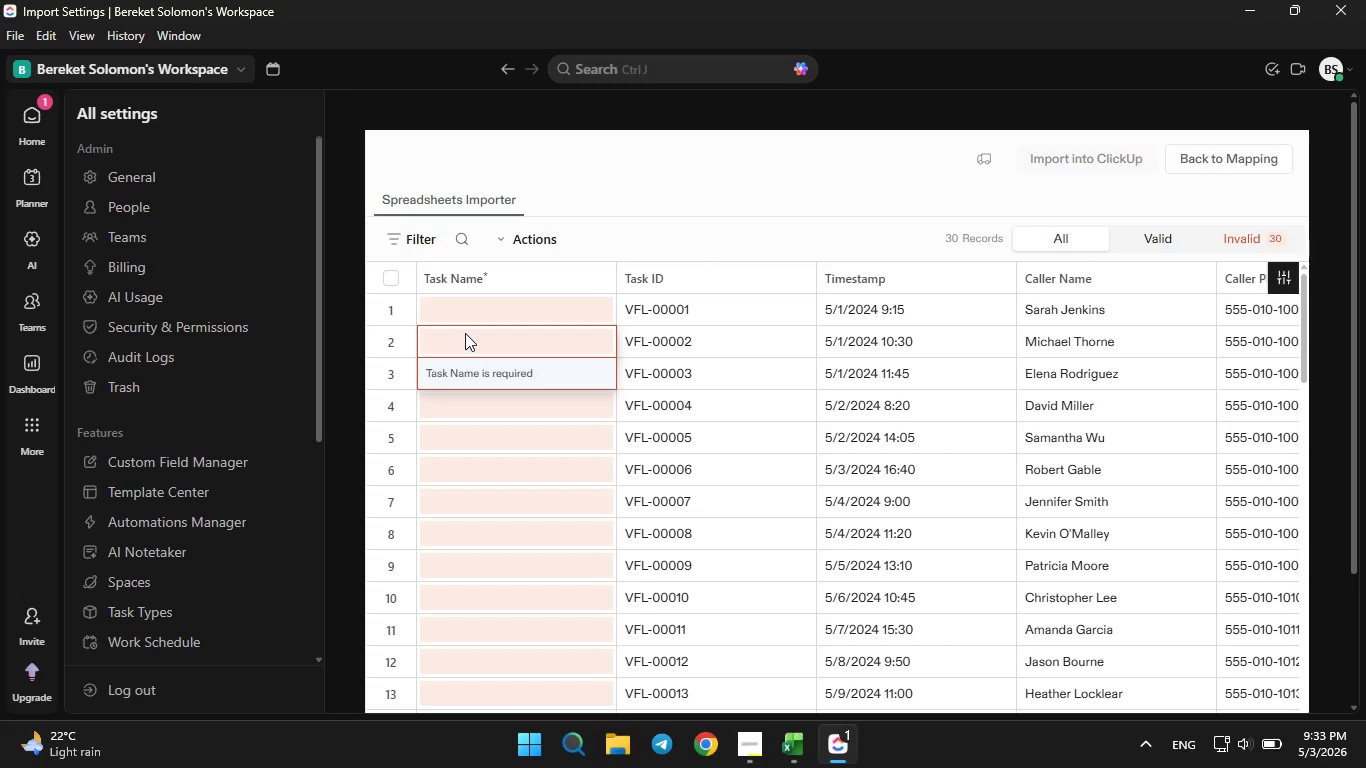 
left_click([465, 333])
 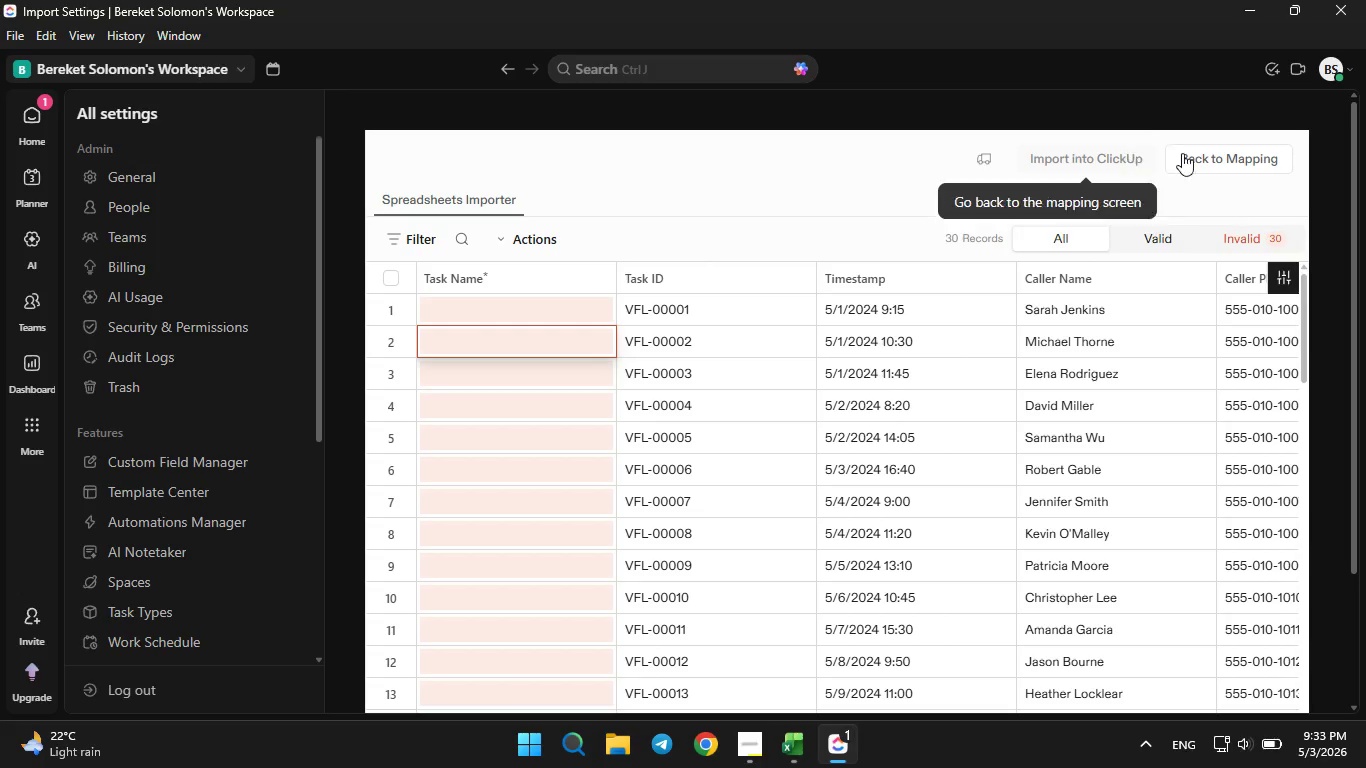 
left_click([1197, 156])
 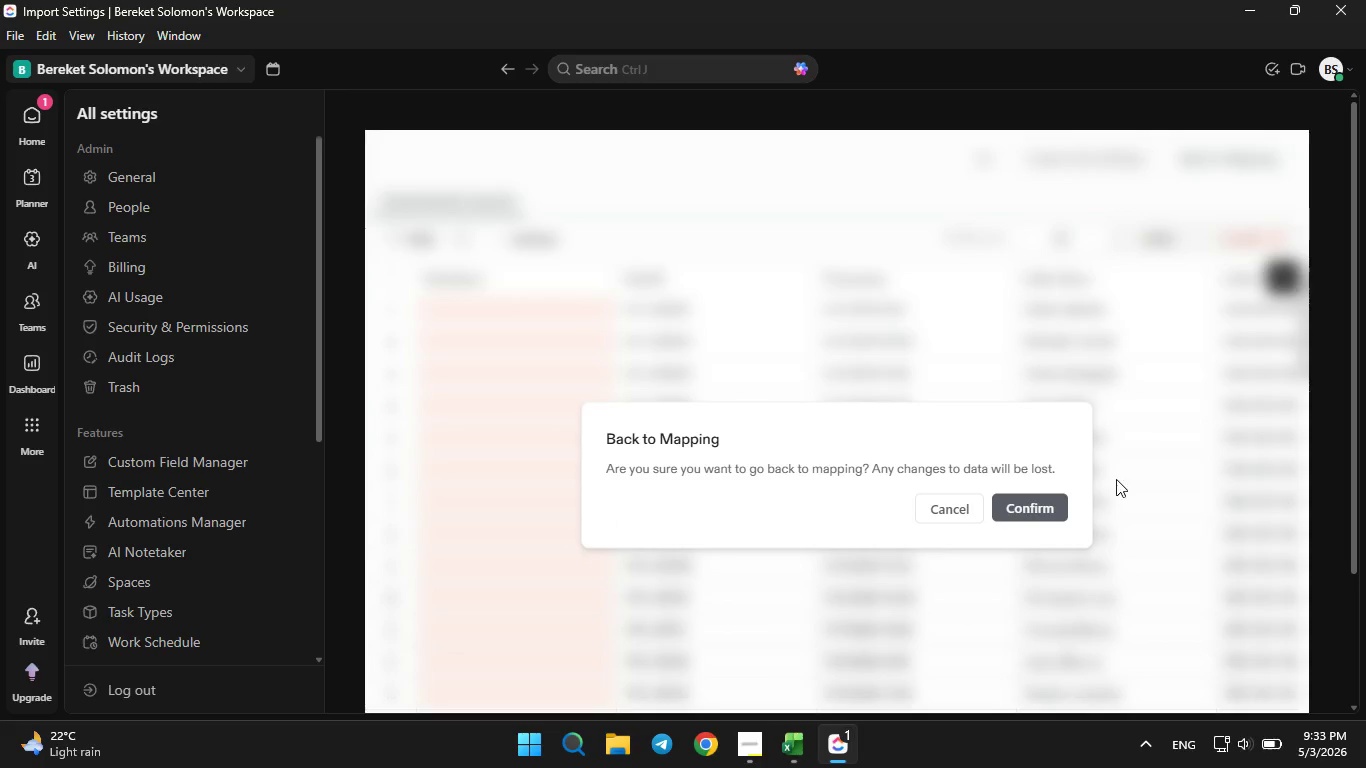 
left_click([1065, 511])
 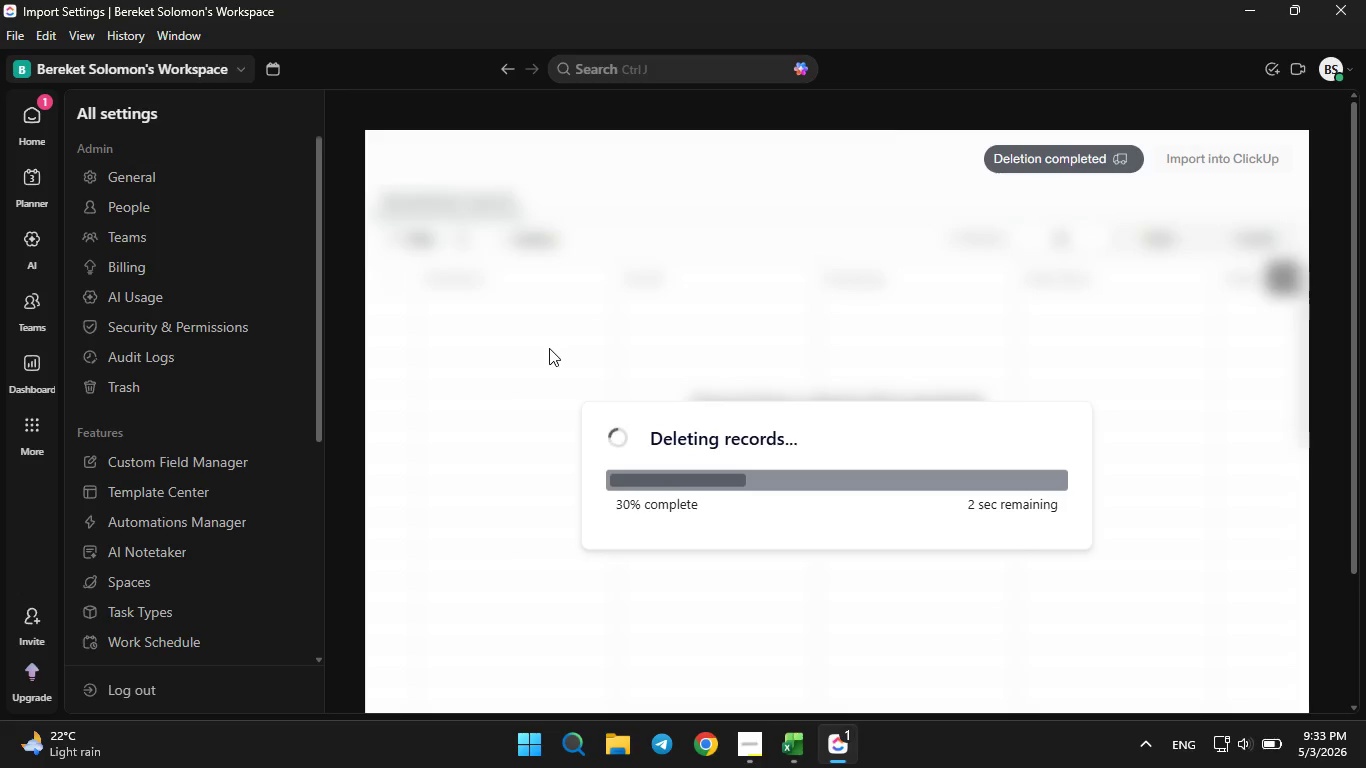 
wait(14.36)
 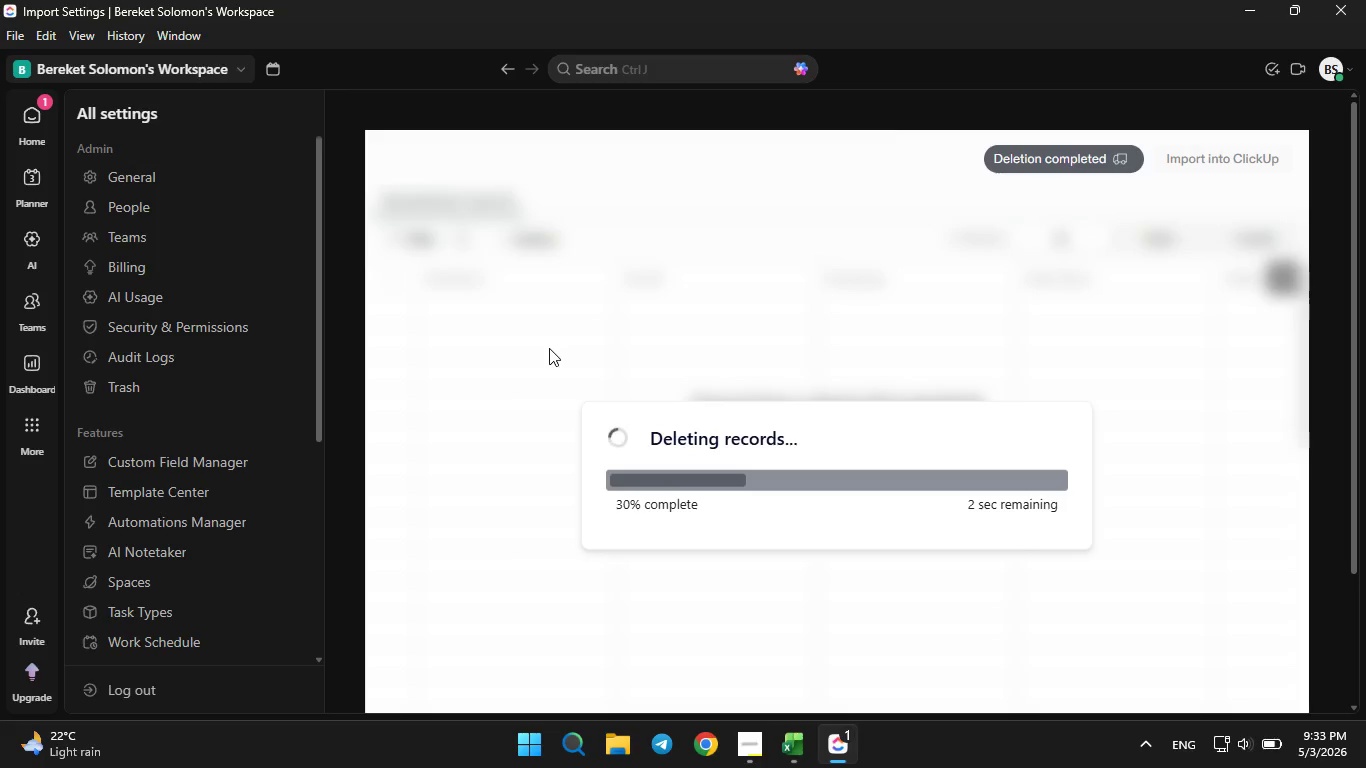 
left_click([711, 346])
 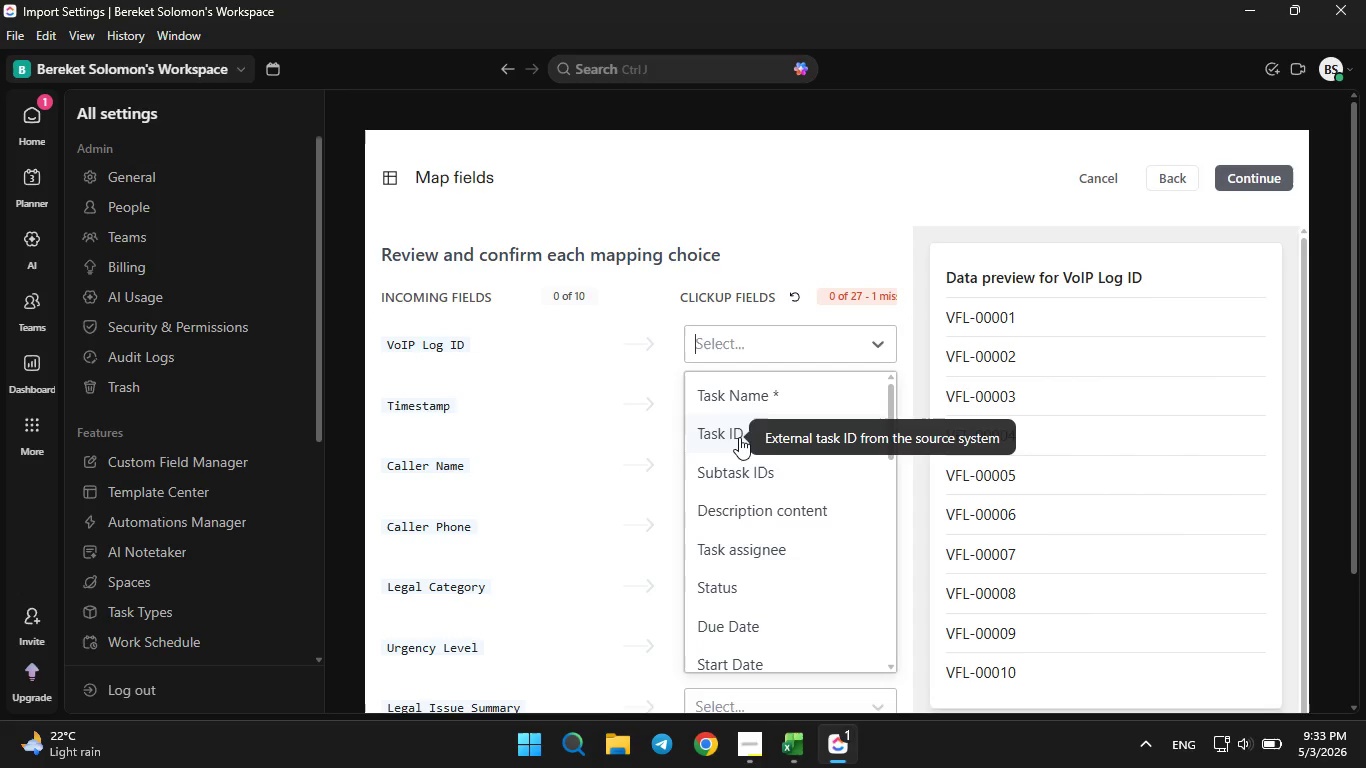 
left_click([739, 437])
 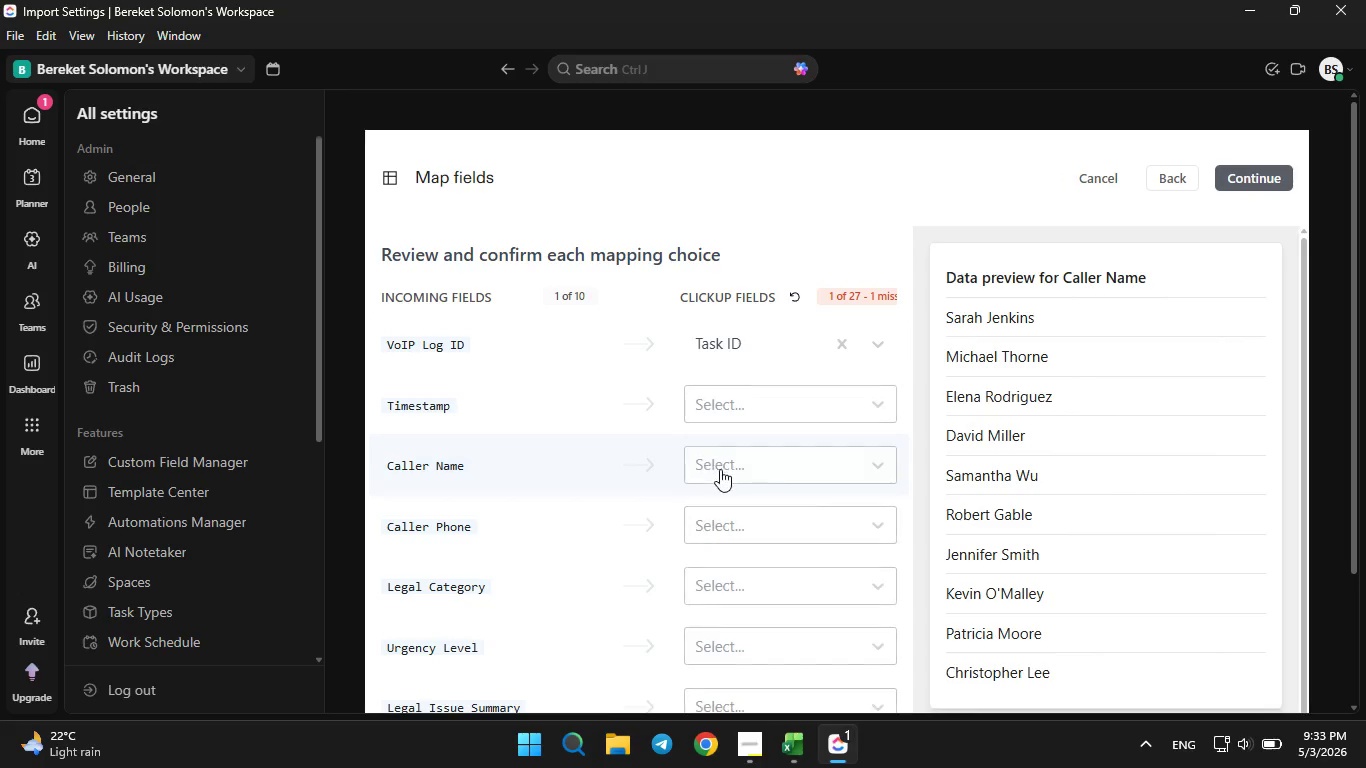 
left_click([722, 469])
 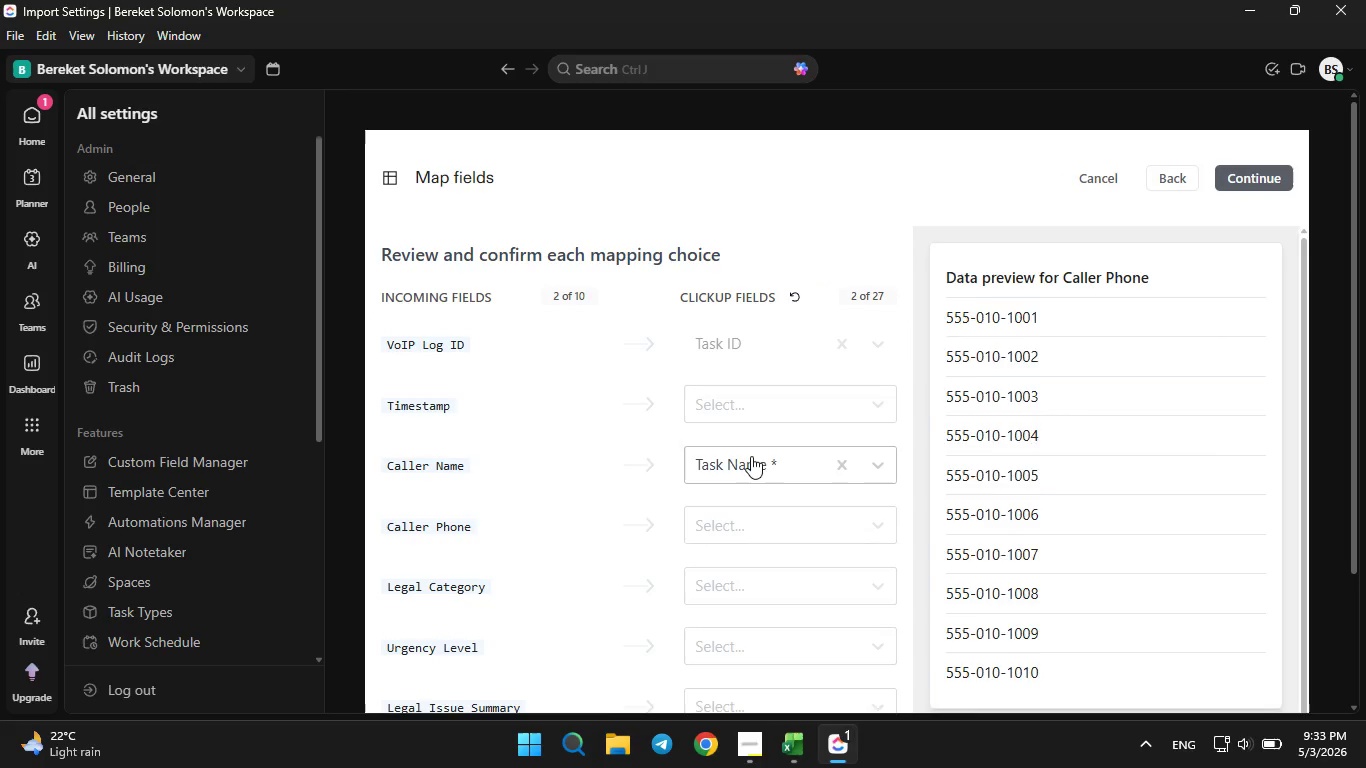 
left_click([757, 415])
 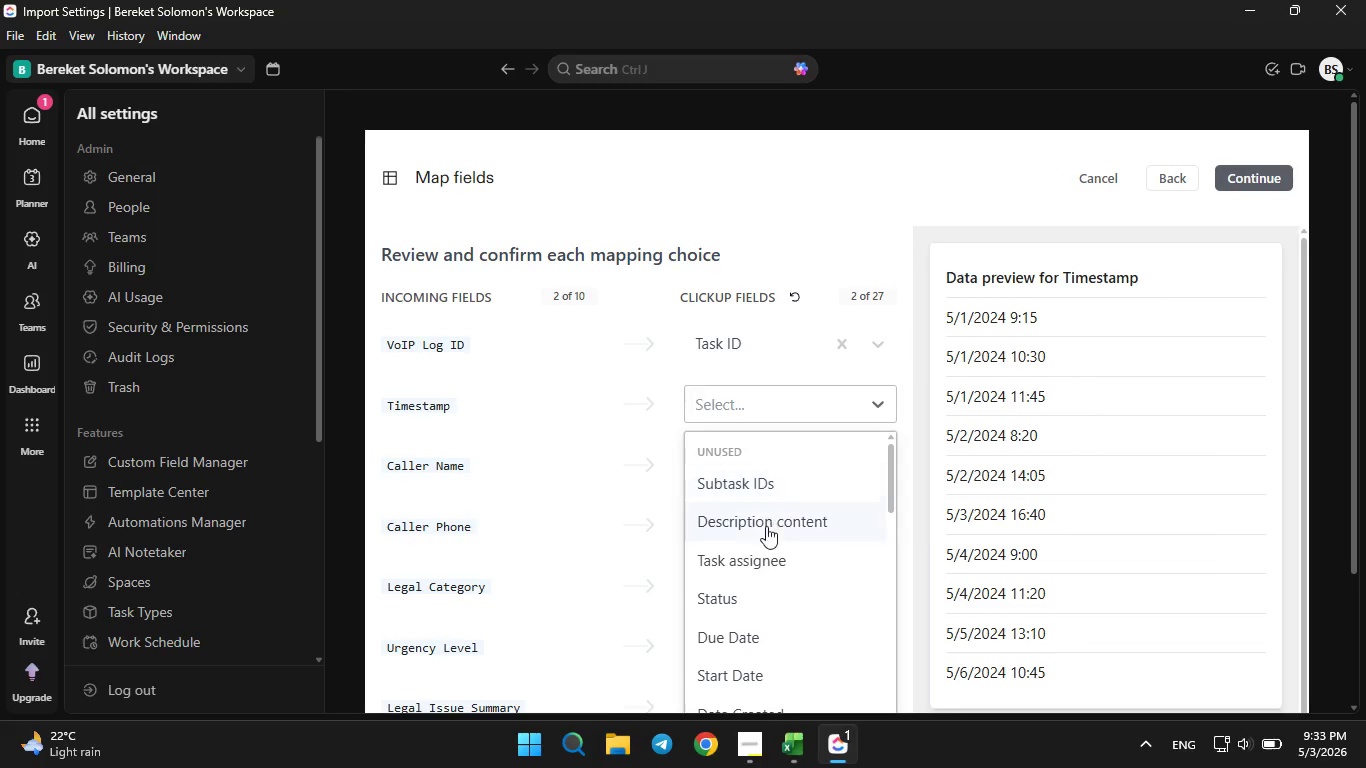 
scroll: coordinate [762, 598], scroll_direction: down, amount: 10.0
 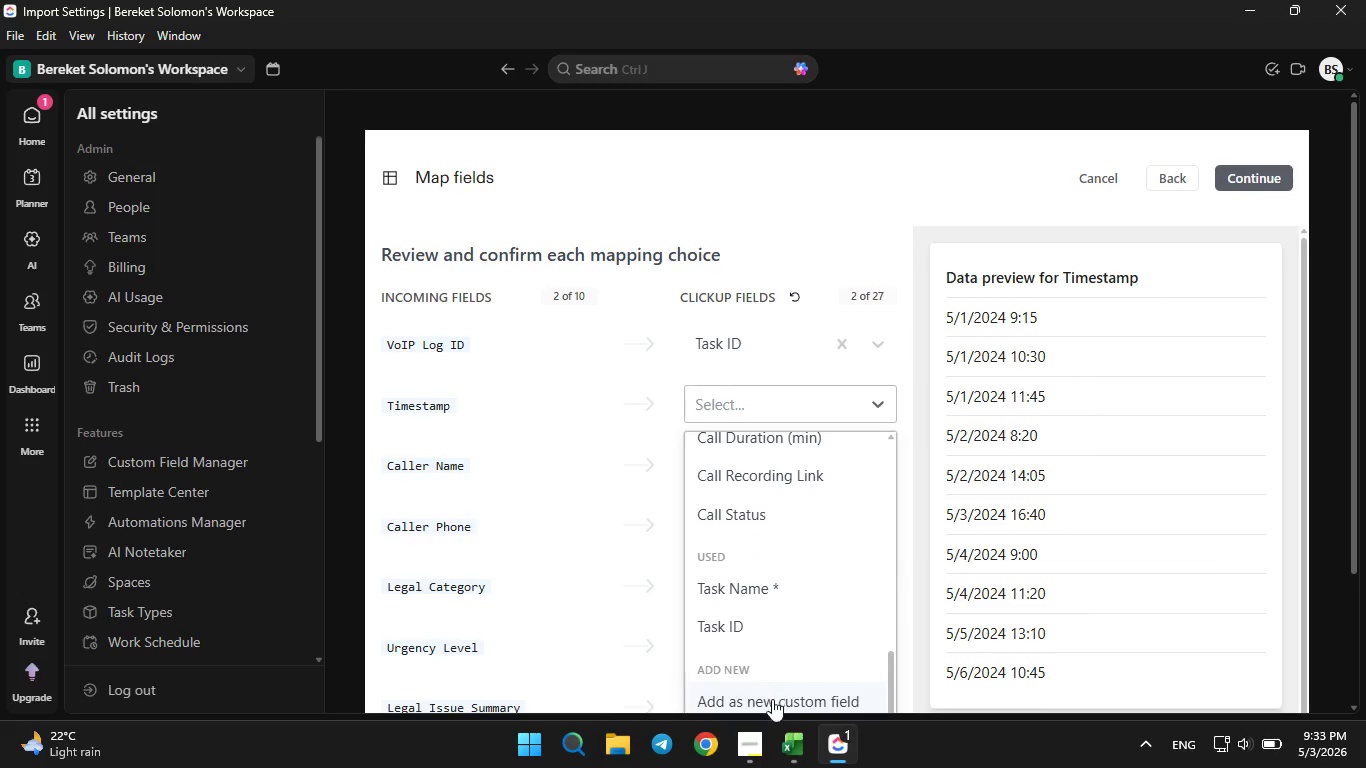 
left_click([772, 699])
 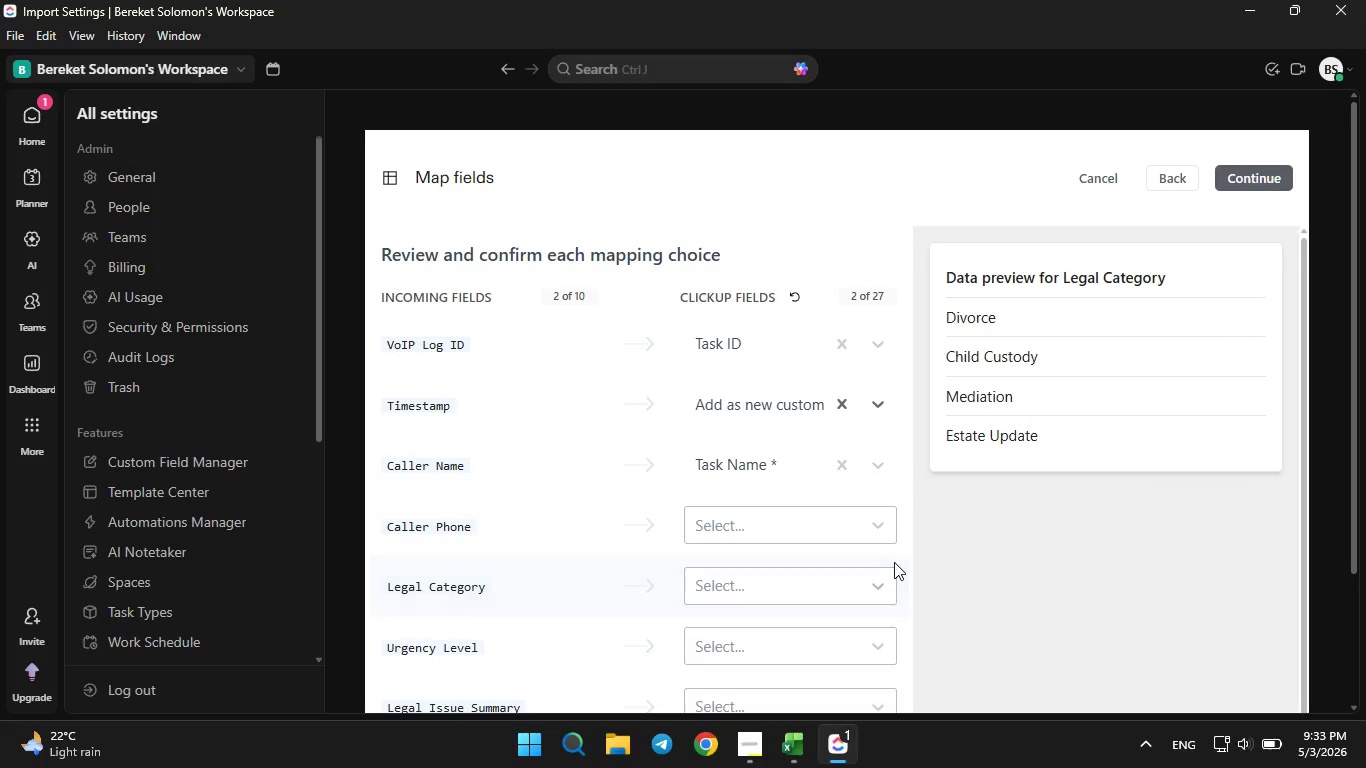 
scroll: coordinate [894, 562], scroll_direction: down, amount: 2.0
 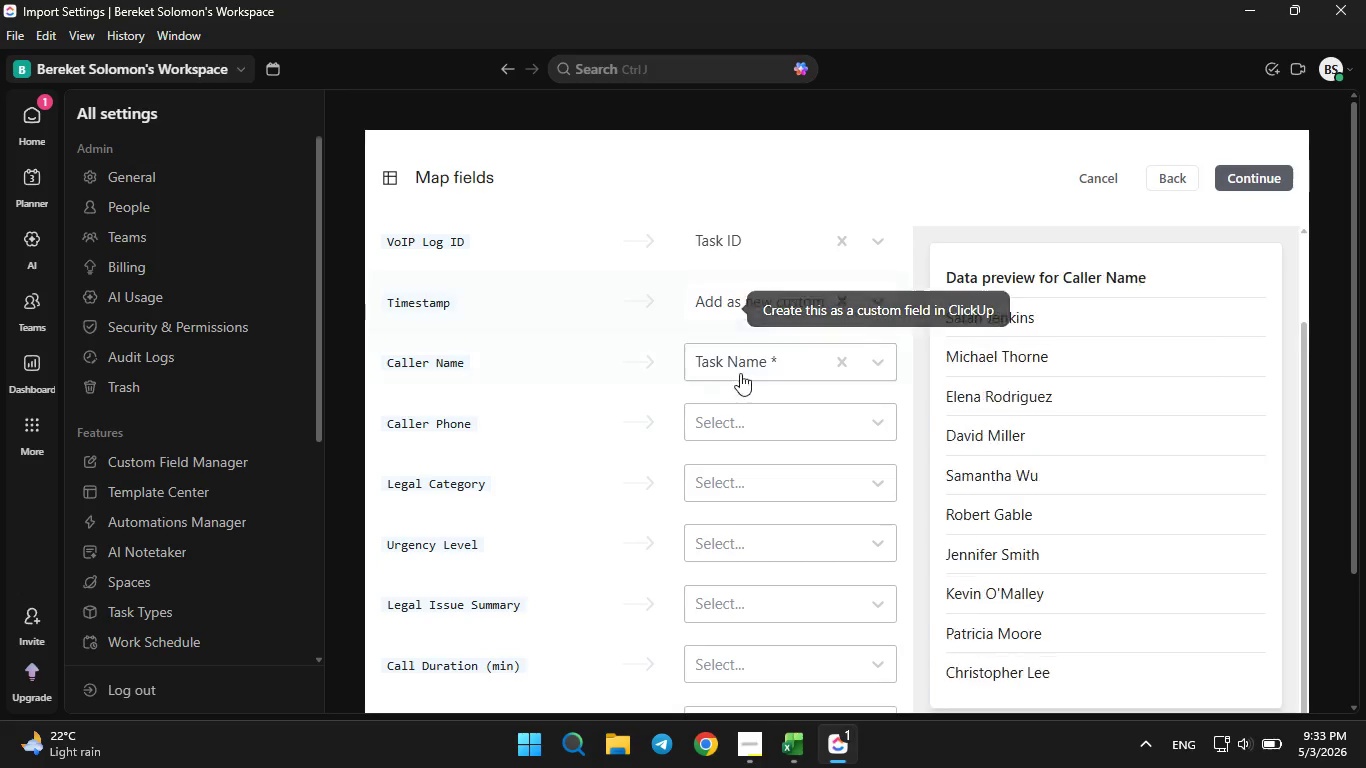 
left_click([739, 427])
 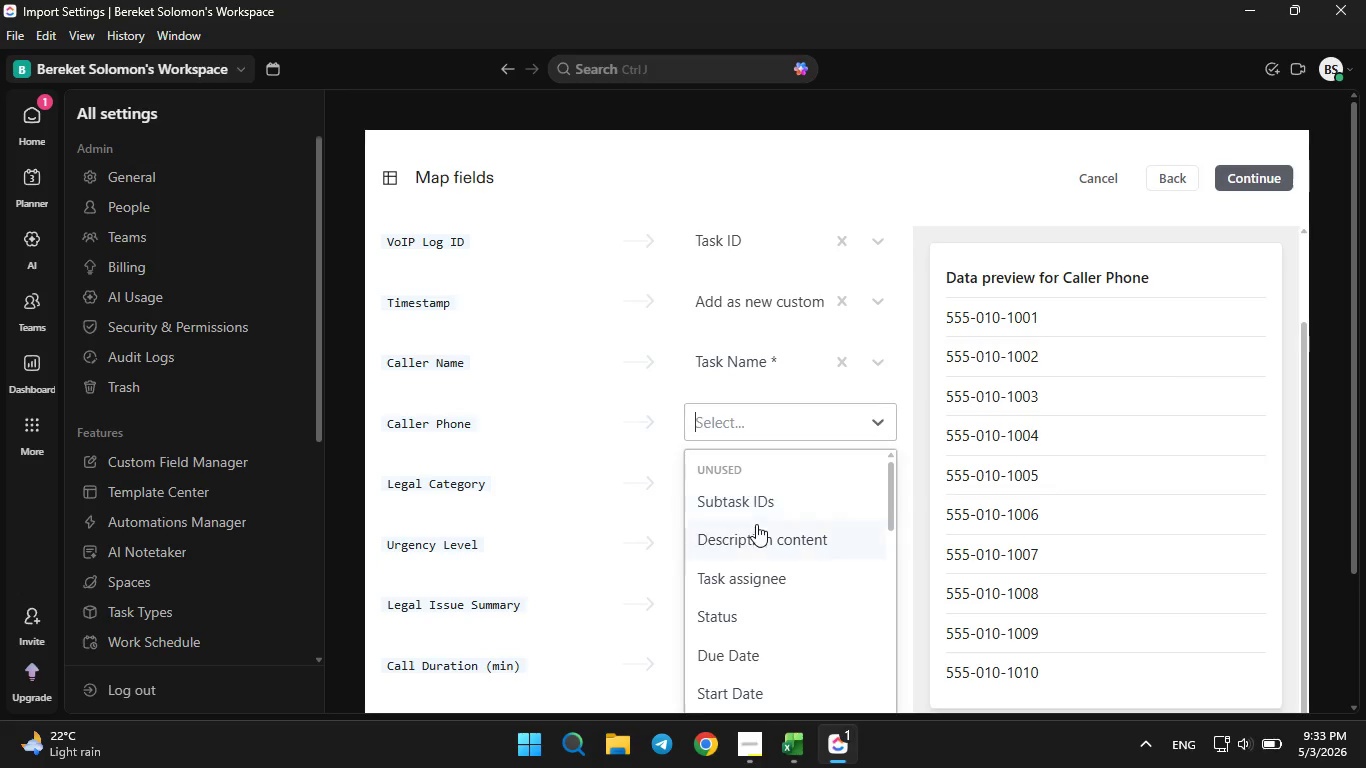 
scroll: coordinate [937, 527], scroll_direction: down, amount: 14.0
 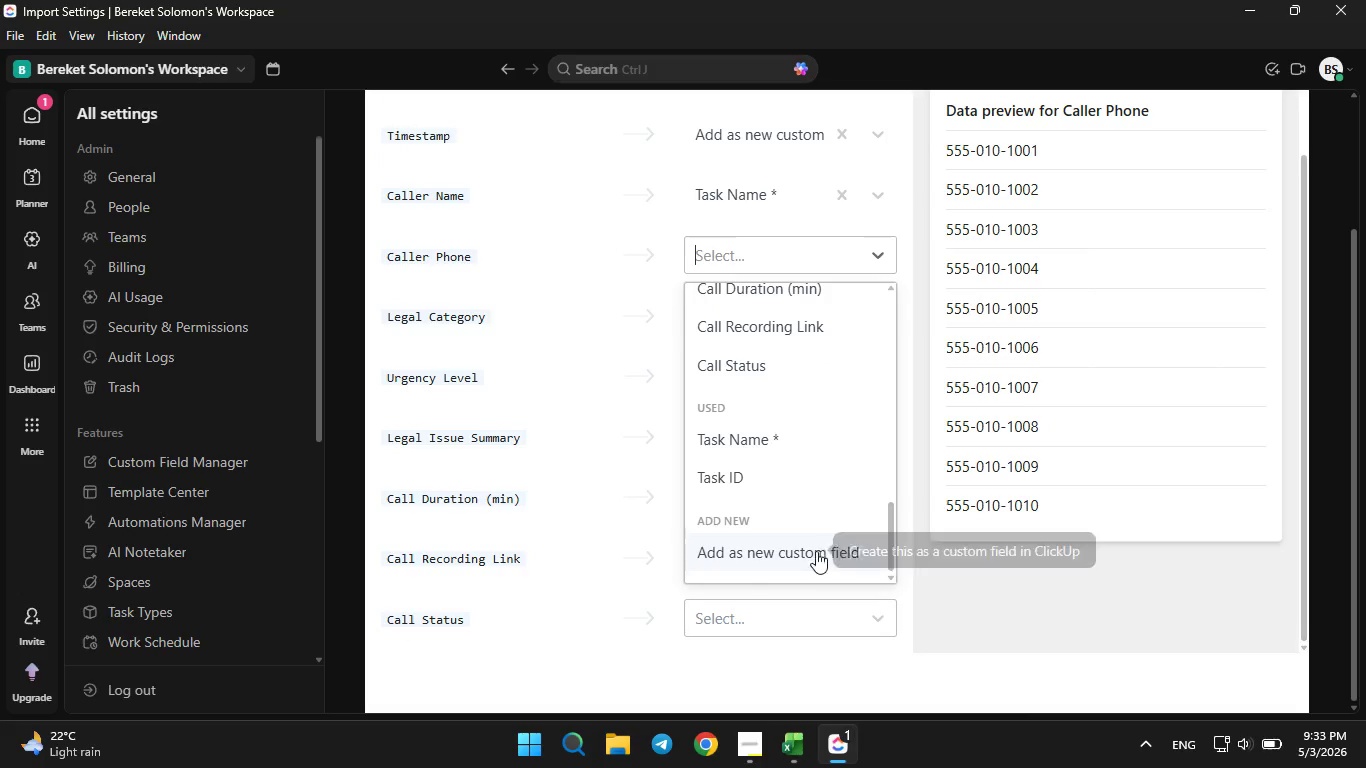 
left_click([816, 551])
 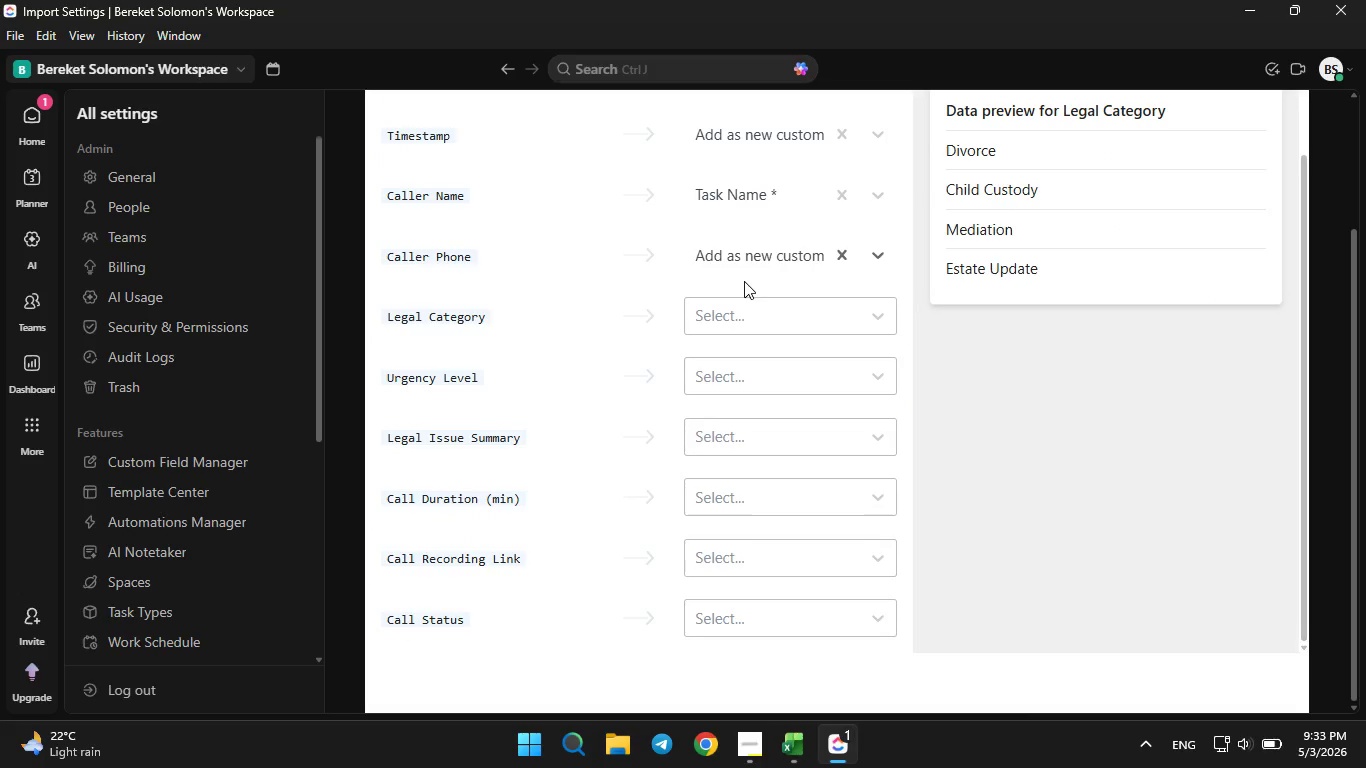 
scroll: coordinate [741, 295], scroll_direction: none, amount: 0.0
 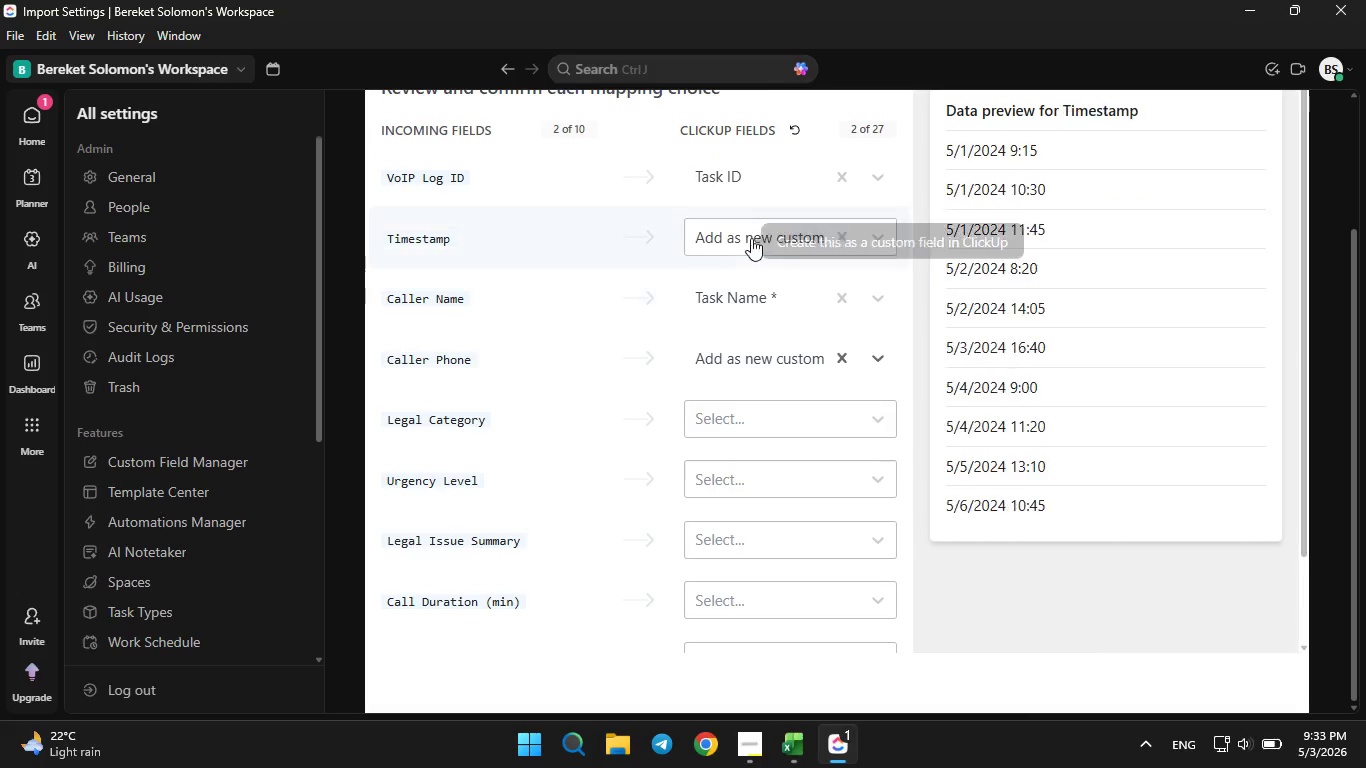 
left_click([751, 237])
 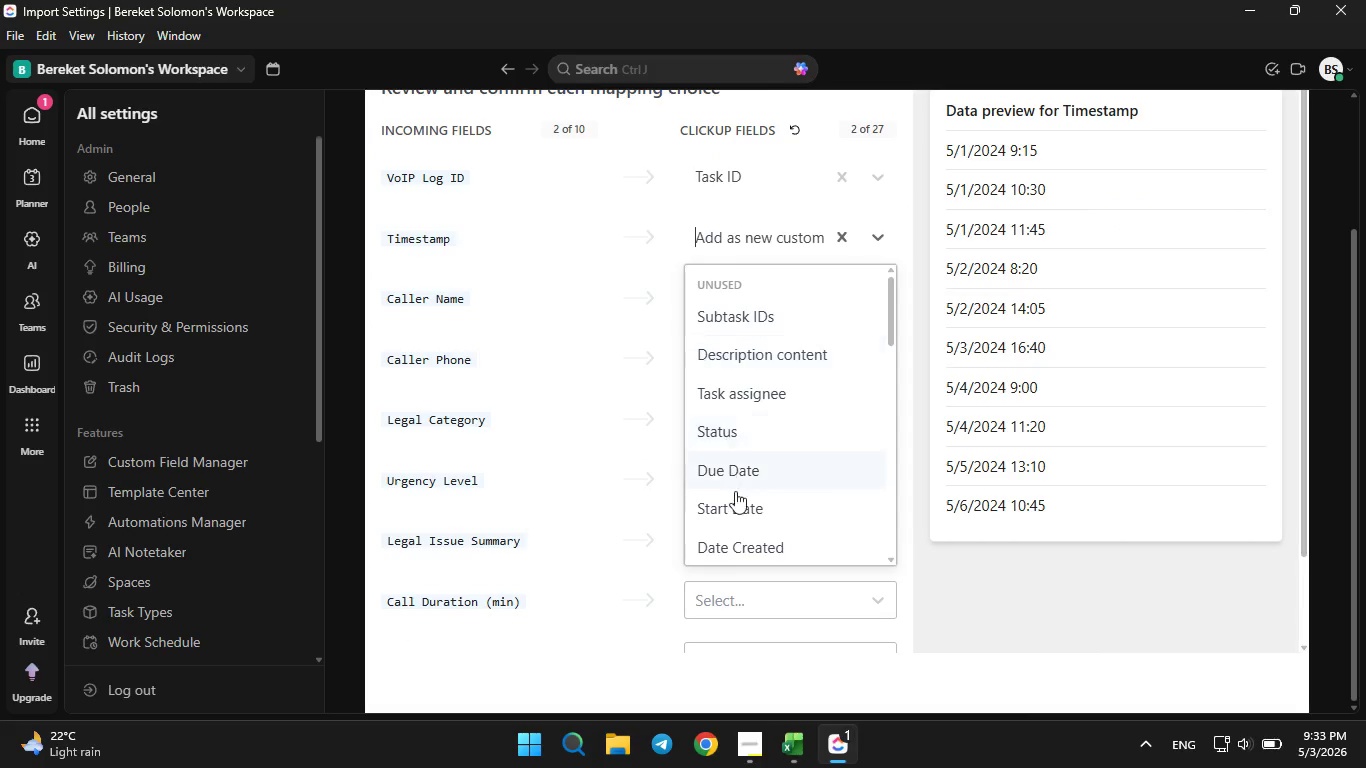 
scroll: coordinate [735, 493], scroll_direction: down, amount: 6.0
 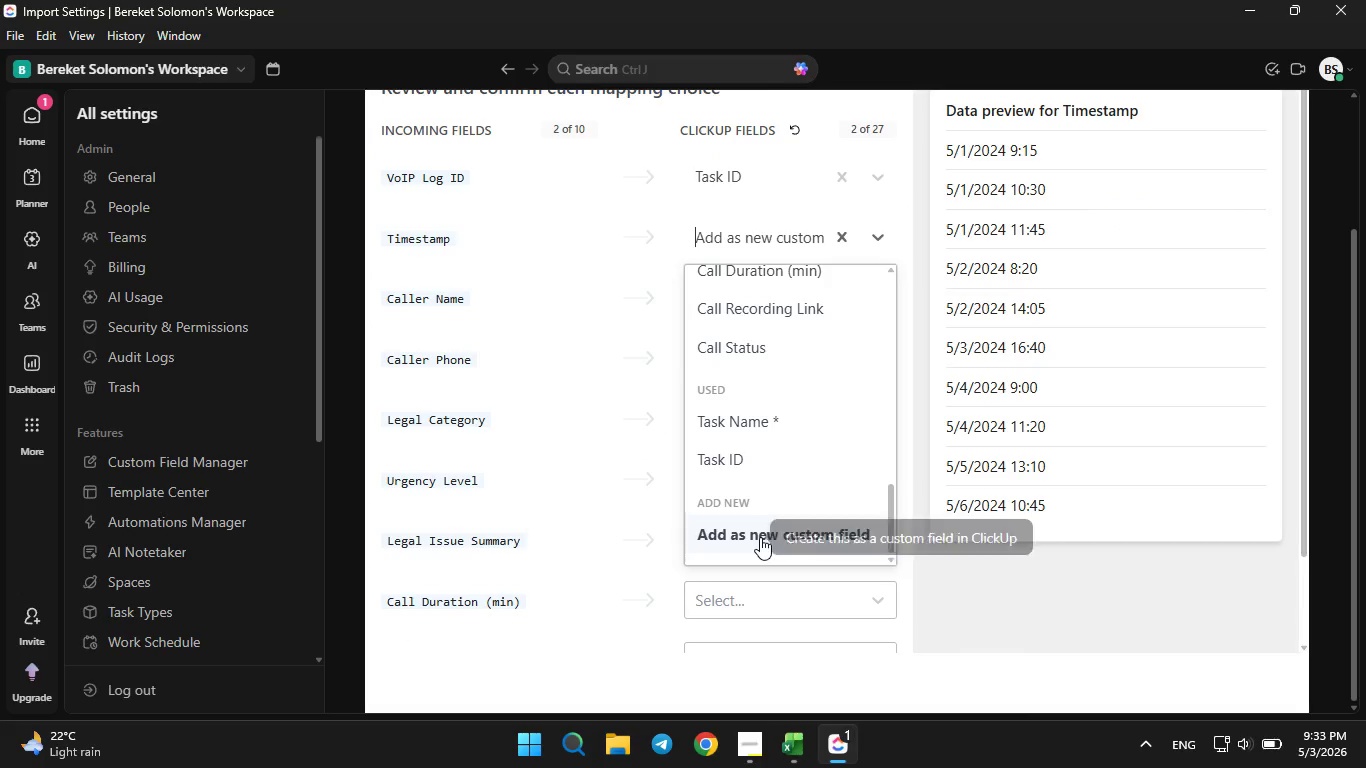 
left_click([760, 536])
 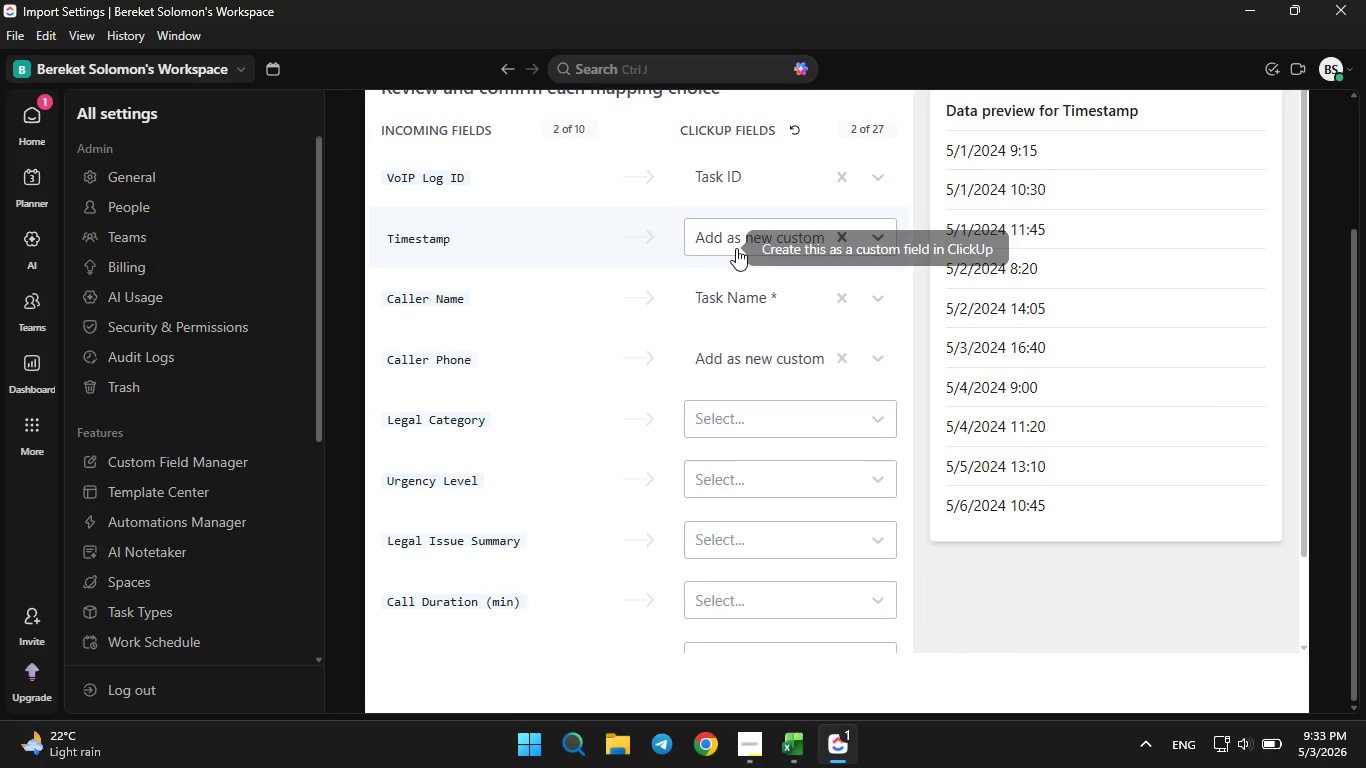 
left_click([736, 246])
 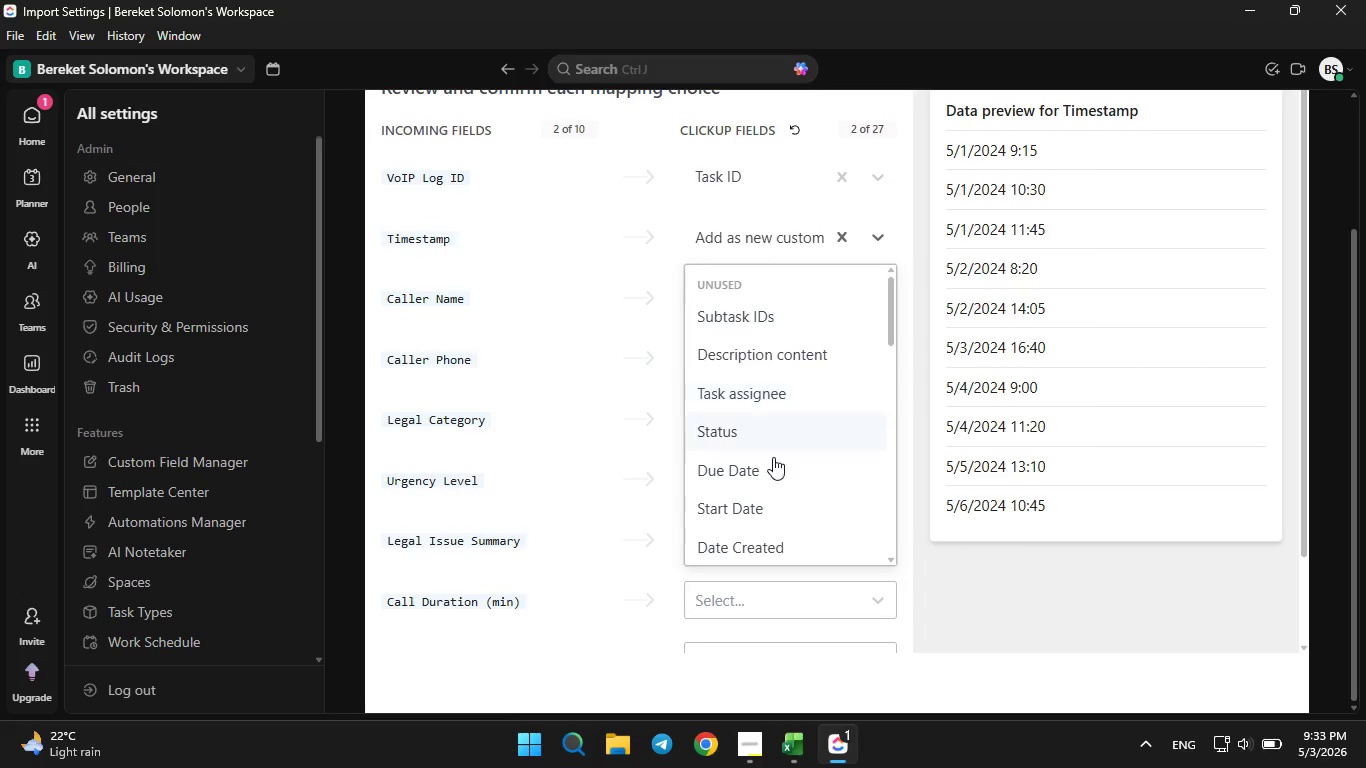 
scroll: coordinate [749, 514], scroll_direction: down, amount: 13.0
 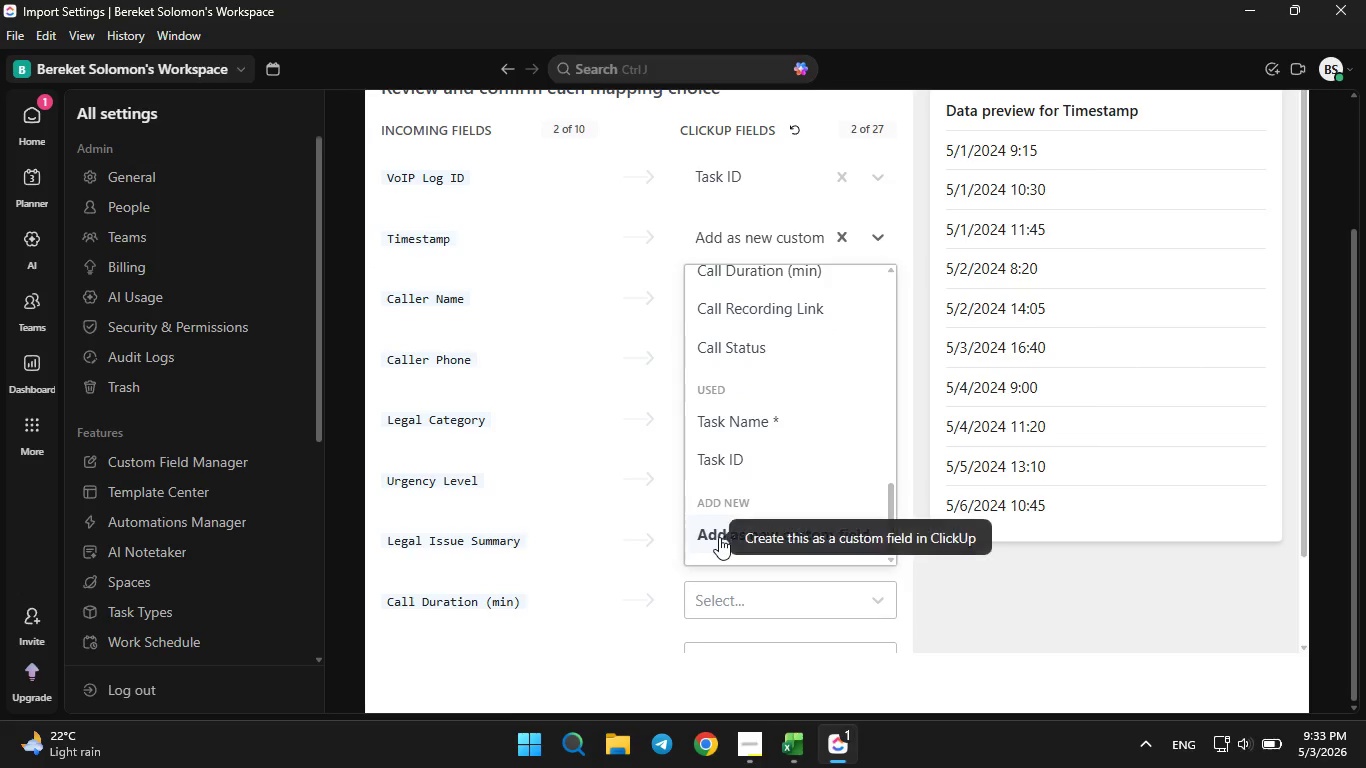 
left_click([719, 537])
 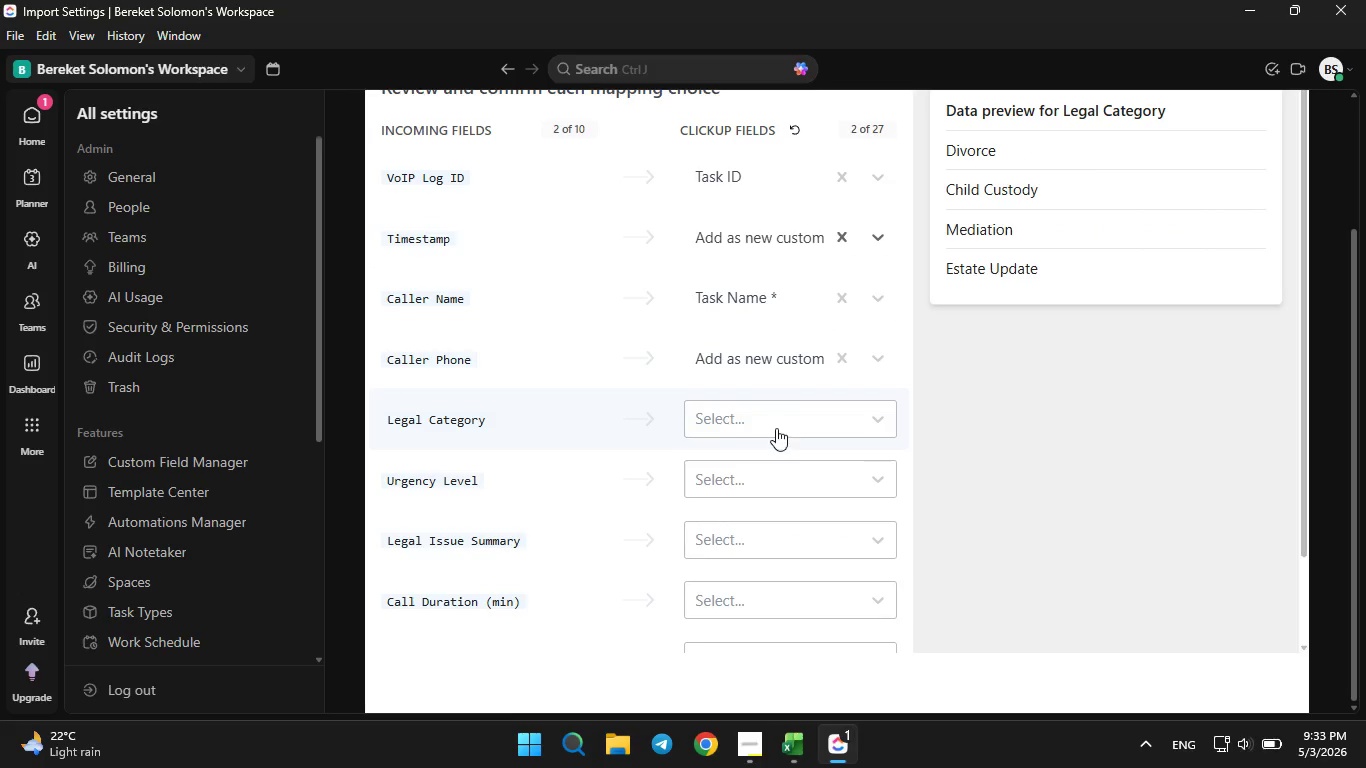 
left_click([772, 418])
 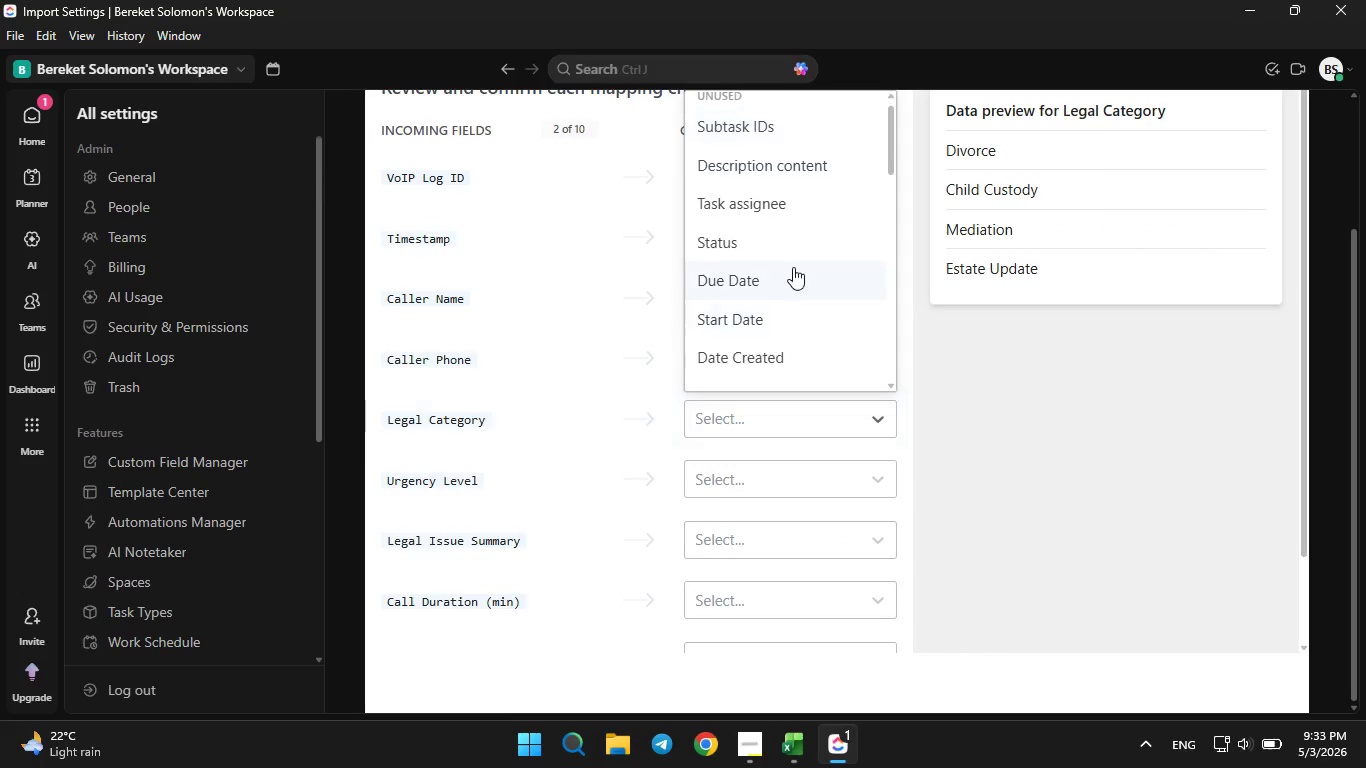 
scroll: coordinate [793, 267], scroll_direction: down, amount: 7.0
 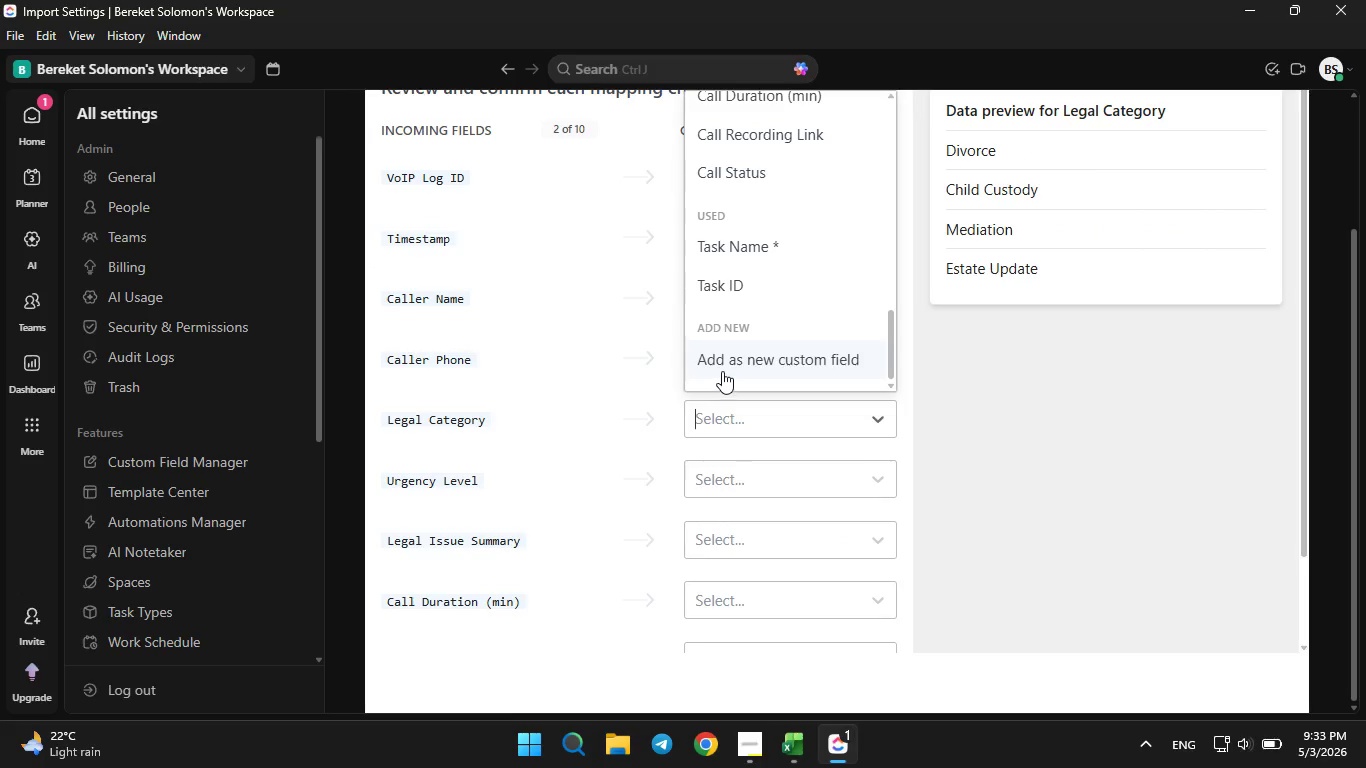 
left_click([727, 365])
 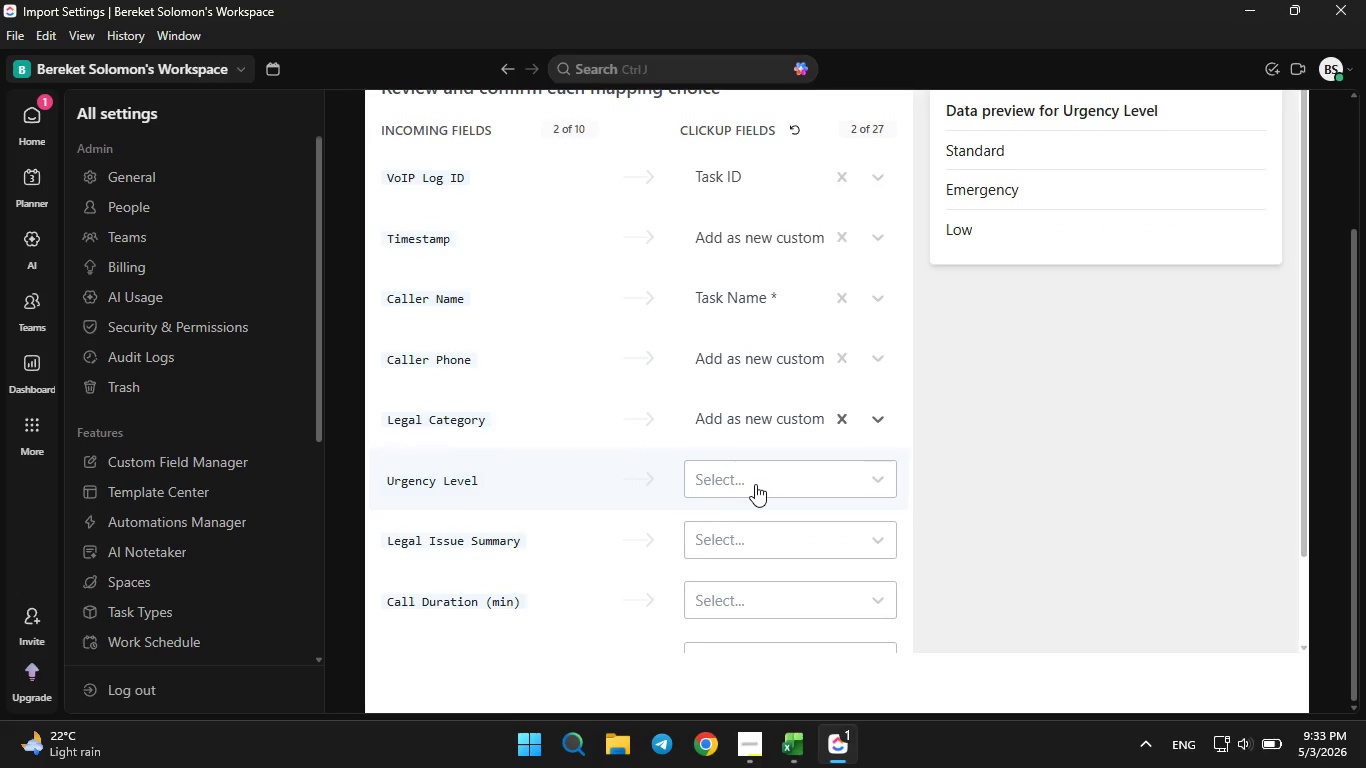 
left_click([756, 484])
 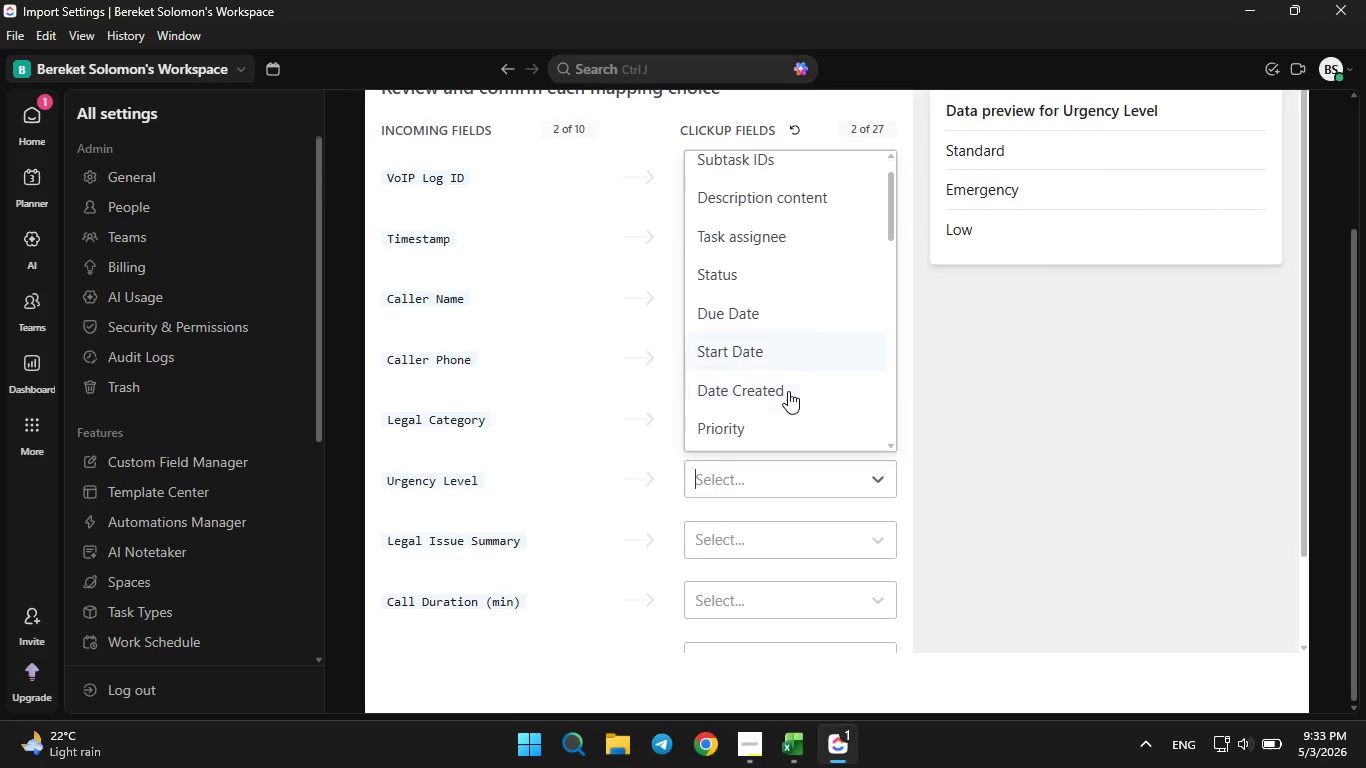 
scroll: coordinate [786, 394], scroll_direction: down, amount: 9.0
 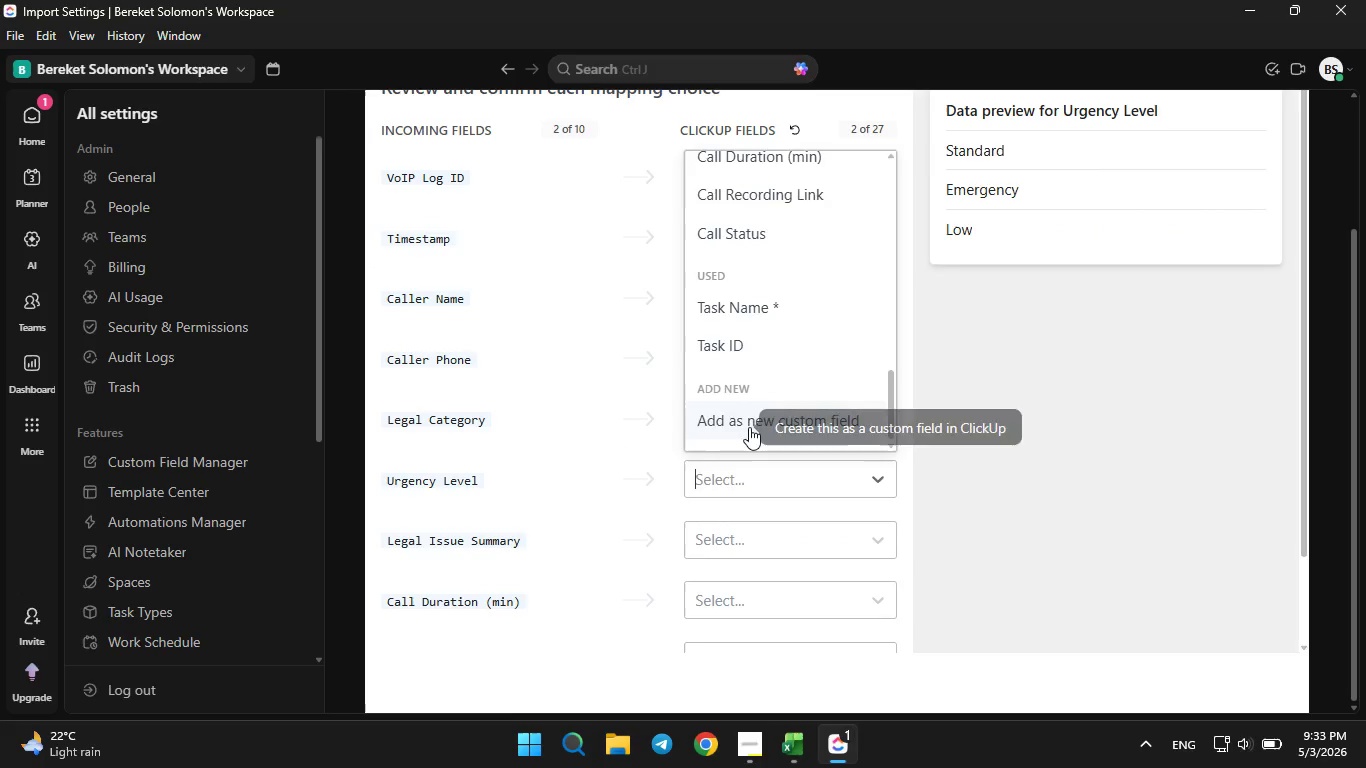 
left_click([749, 427])
 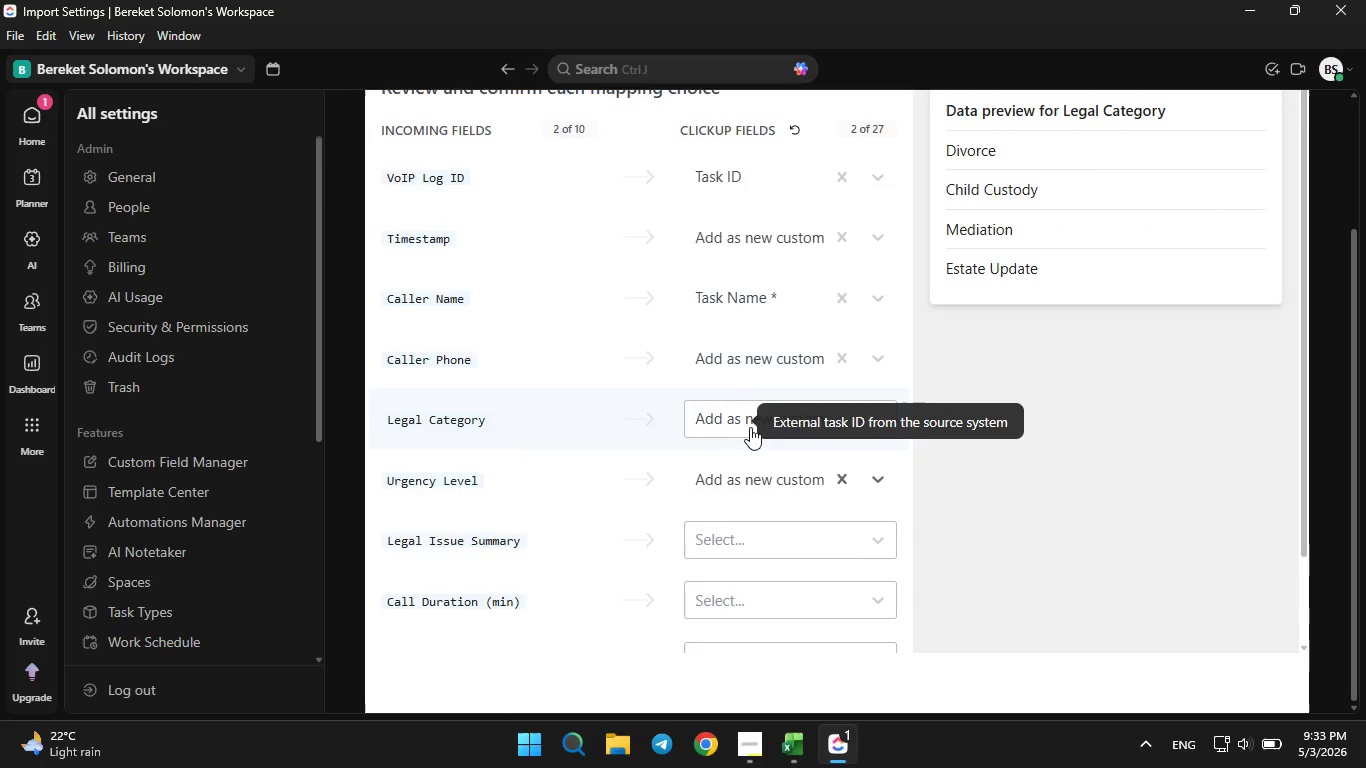 
scroll: coordinate [750, 427], scroll_direction: down, amount: 7.0
 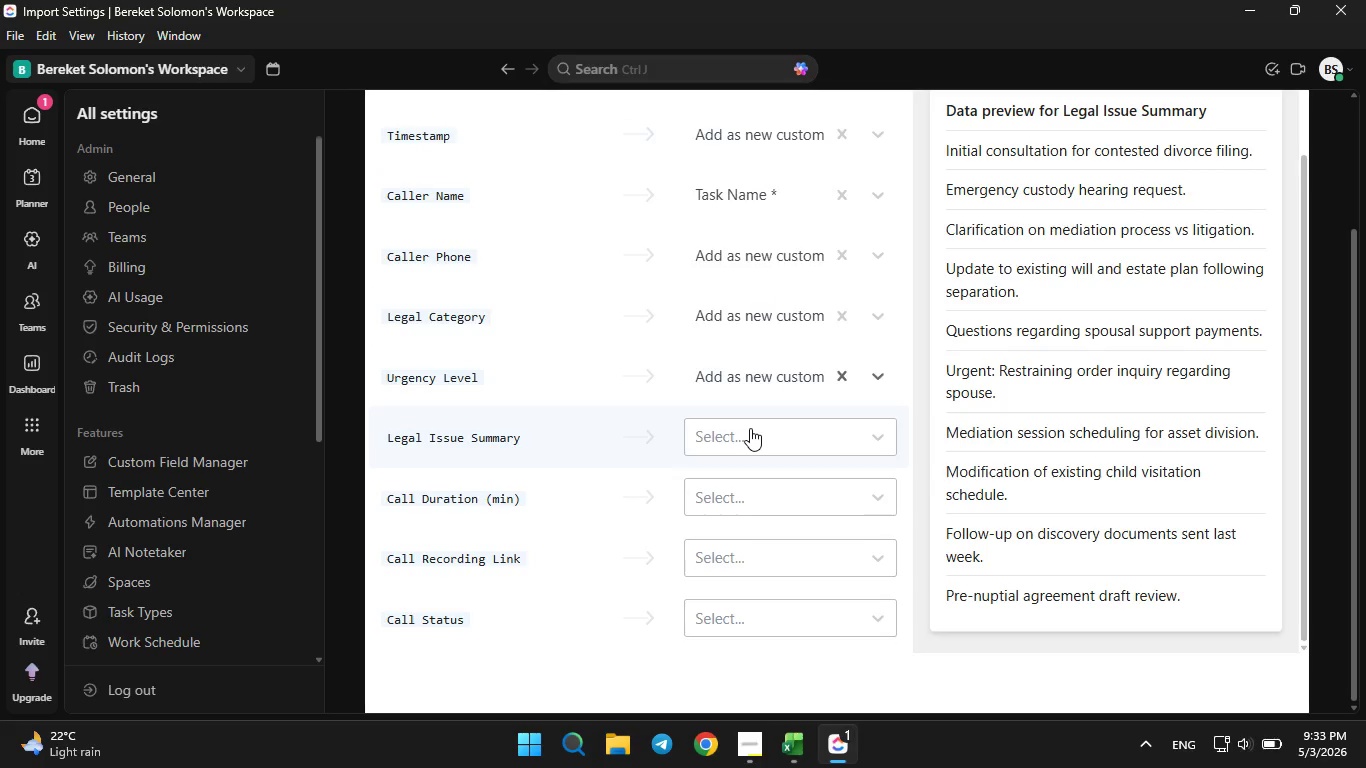 
left_click([750, 428])
 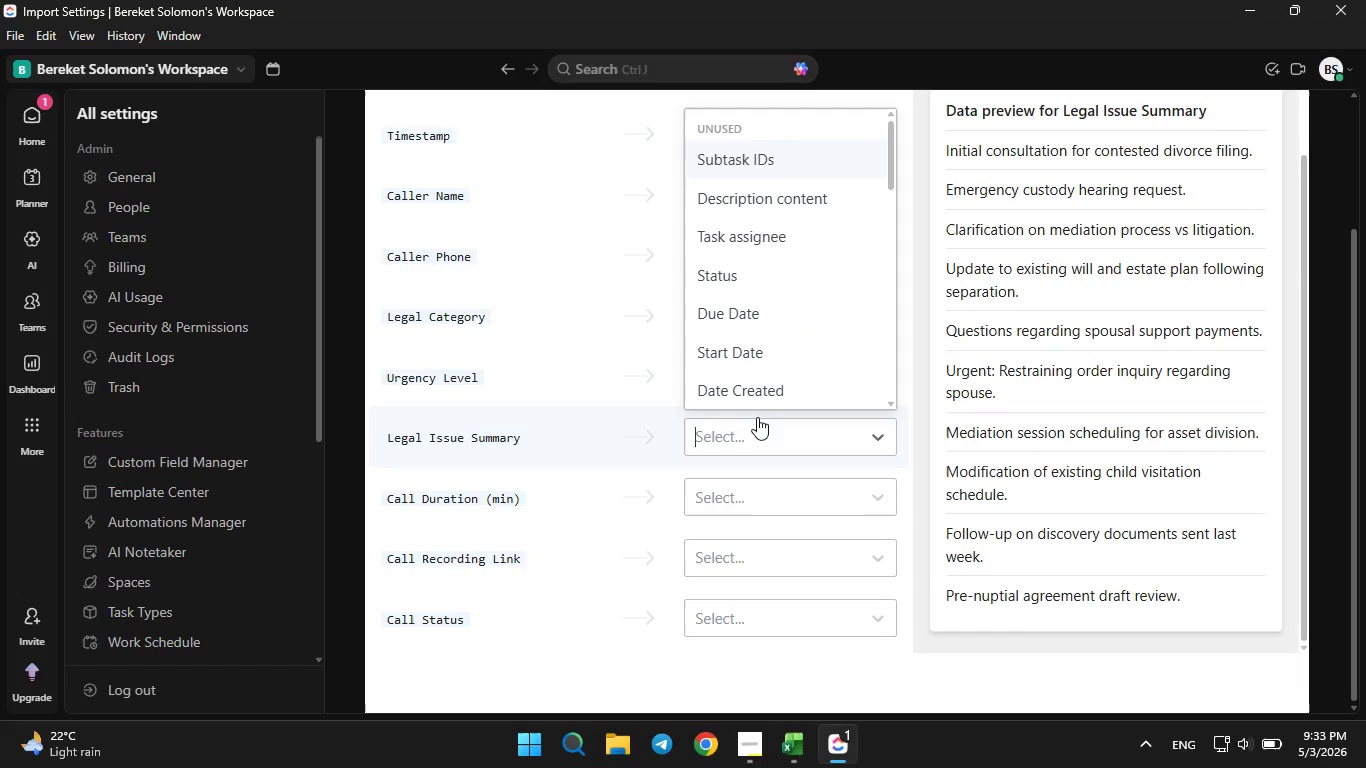 
scroll: coordinate [764, 362], scroll_direction: down, amount: 19.0
 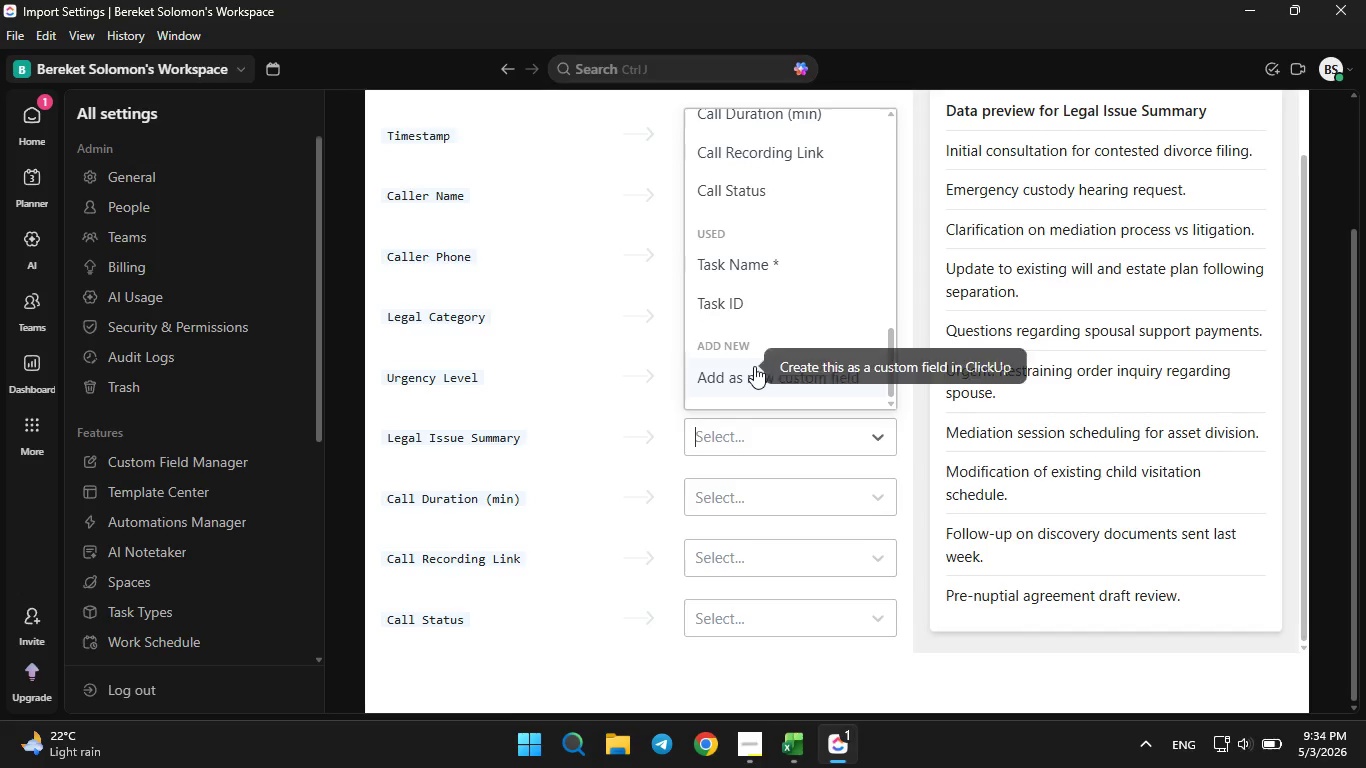 
left_click([754, 366])
 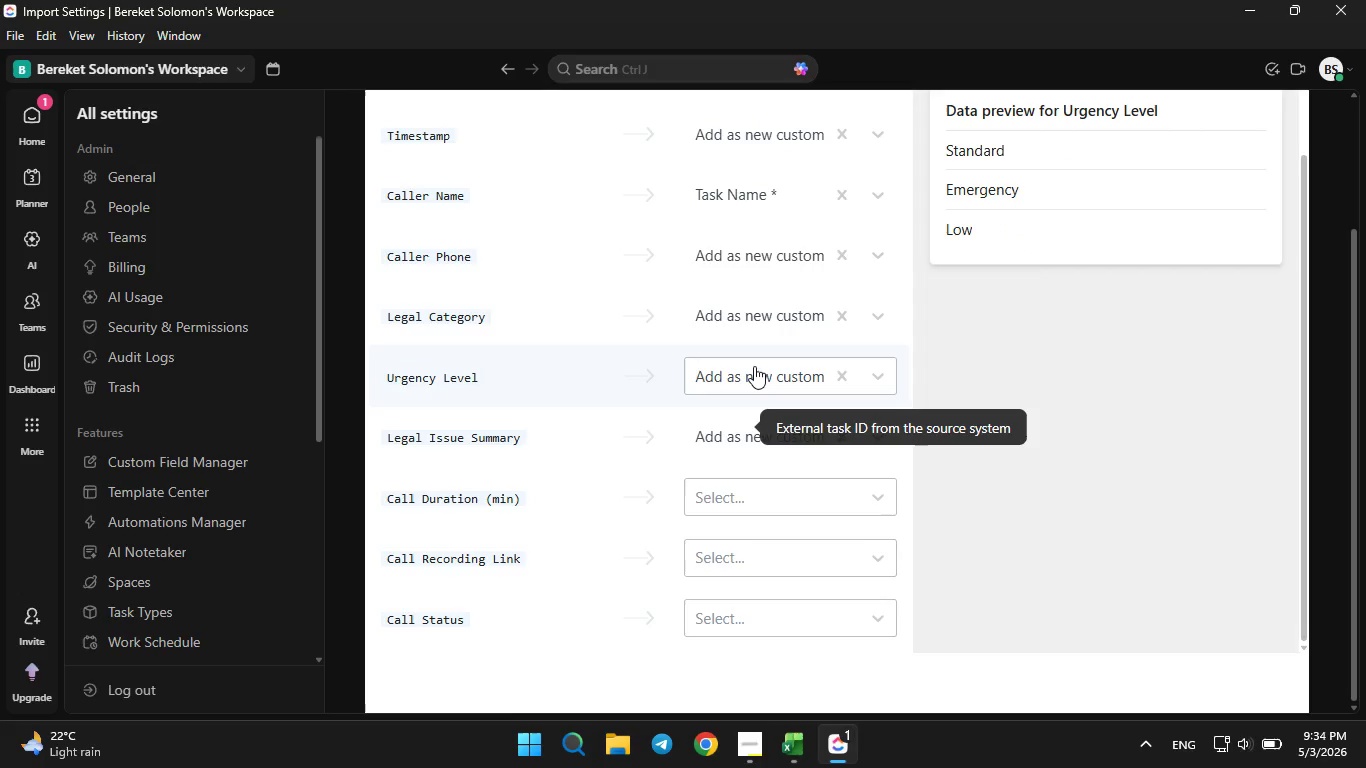 
scroll: coordinate [754, 366], scroll_direction: down, amount: 5.0
 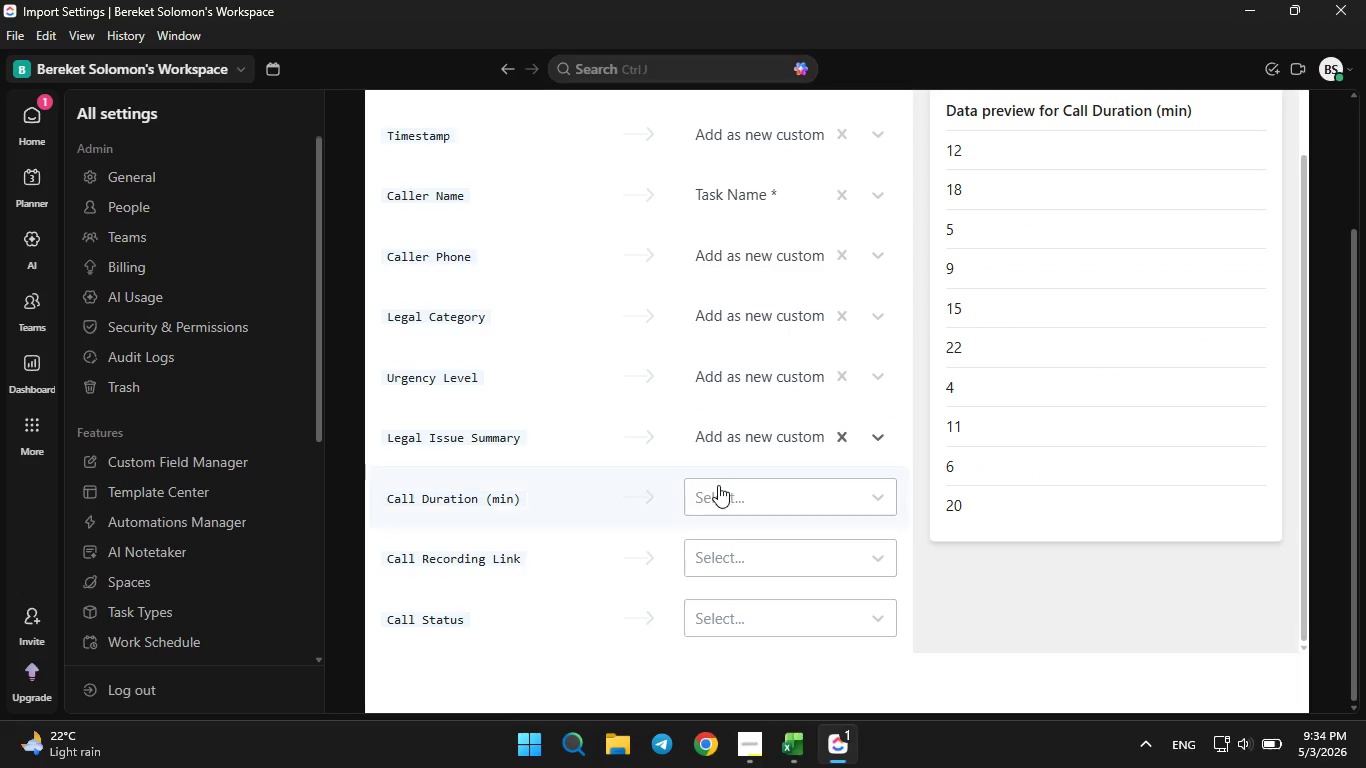 
left_click([718, 485])
 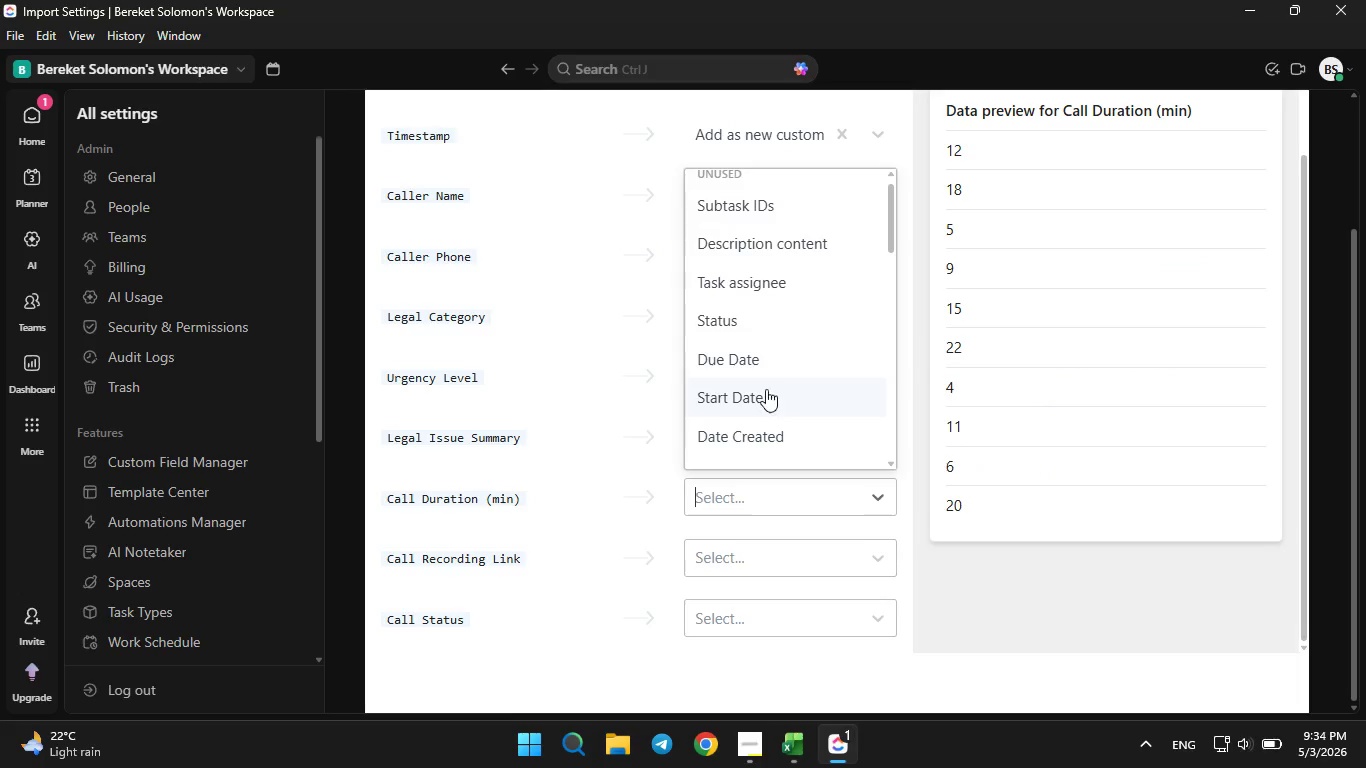 
scroll: coordinate [765, 392], scroll_direction: down, amount: 13.0
 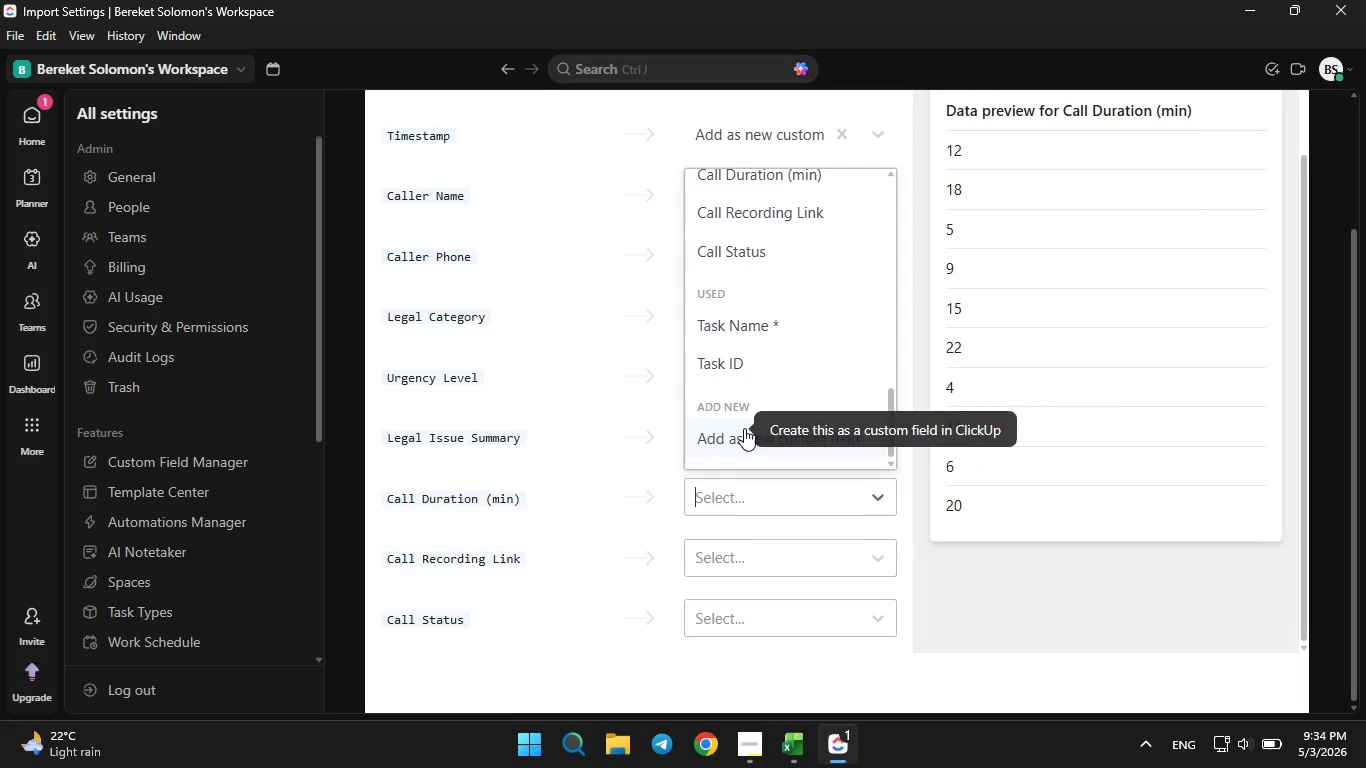 
left_click([744, 427])
 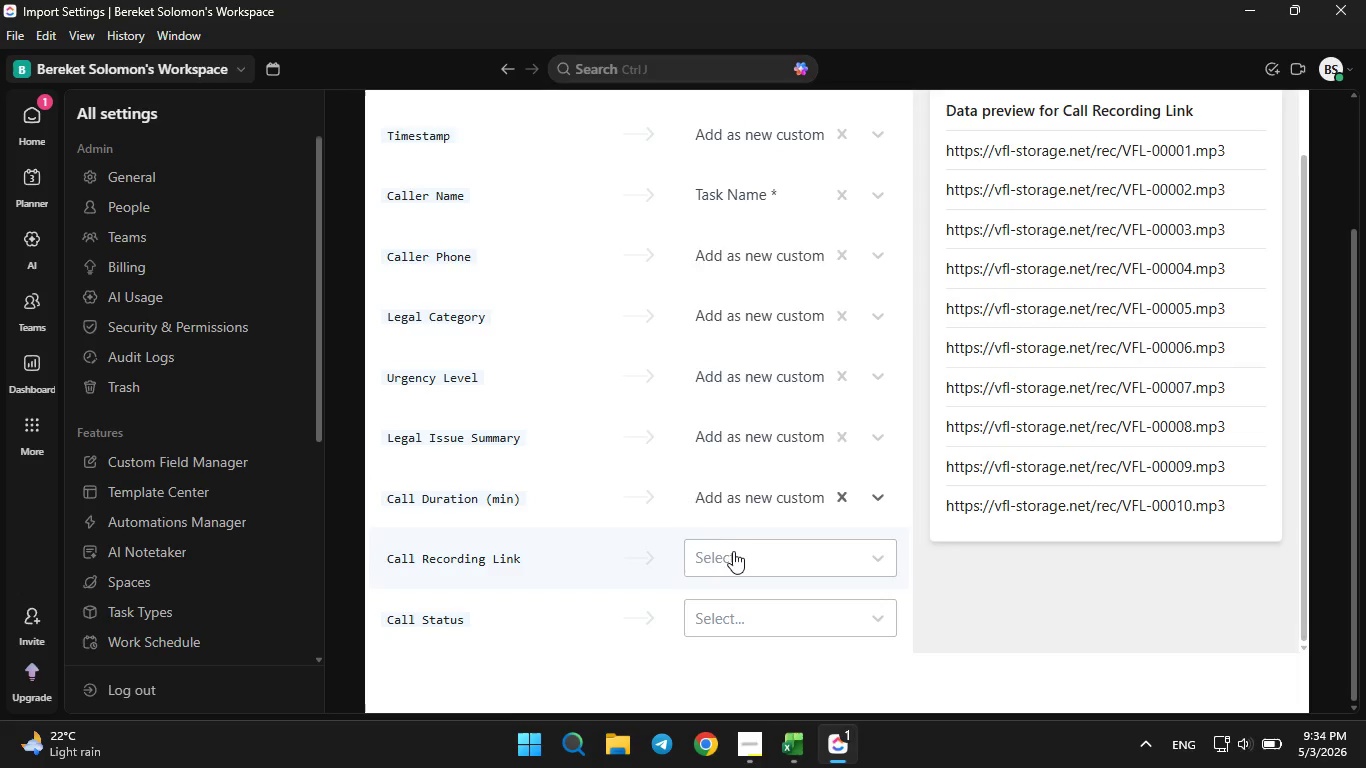 
left_click([737, 552])
 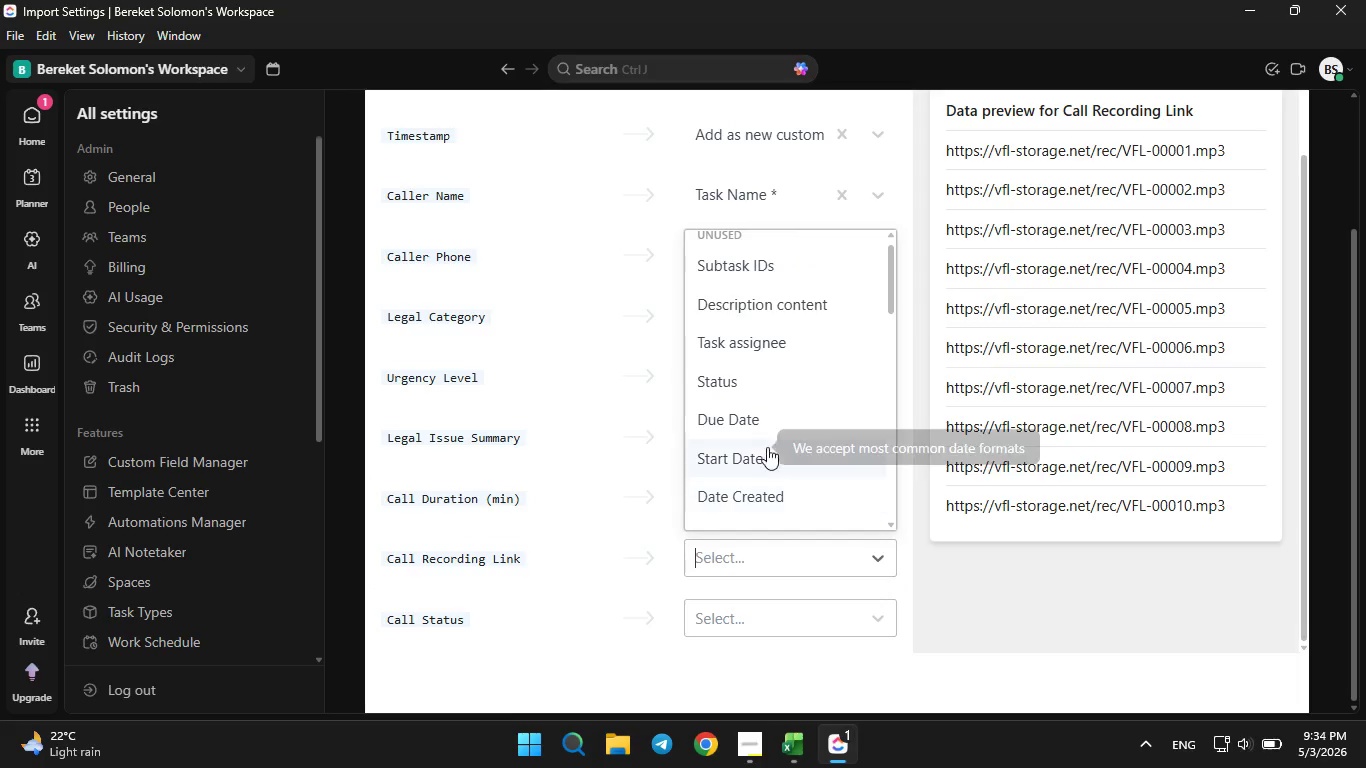 
left_click([737, 507])
 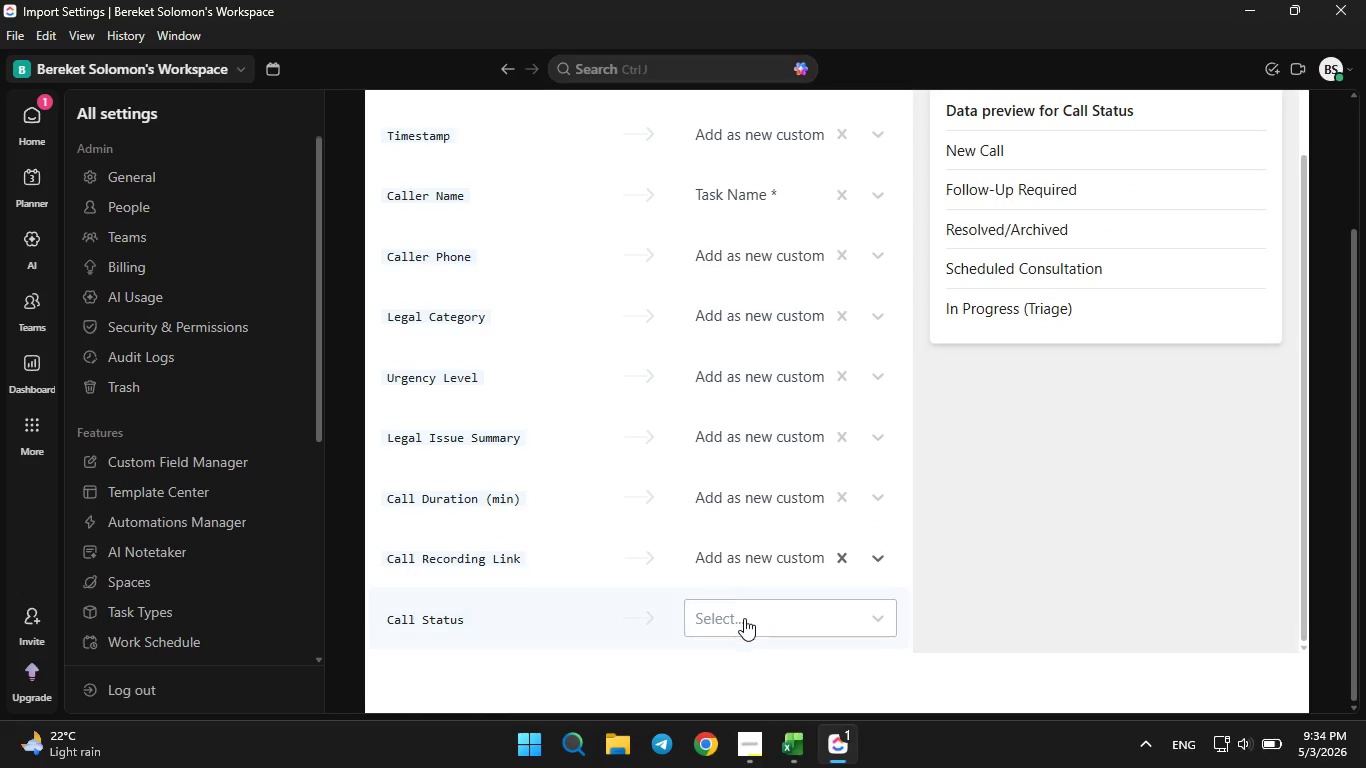 
scroll: coordinate [754, 462], scroll_direction: down, amount: 14.0
 